 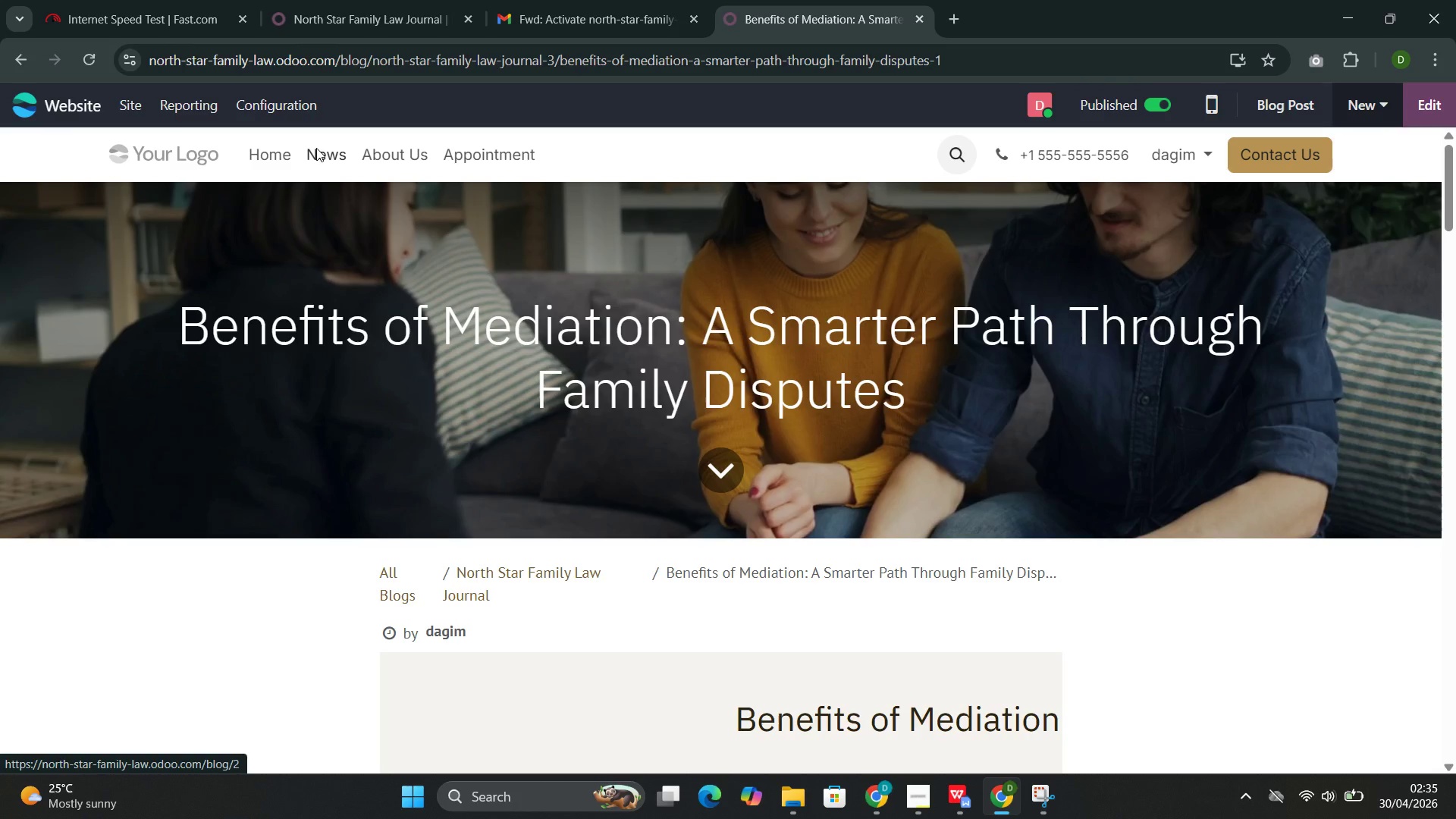 
left_click([421, 383])
 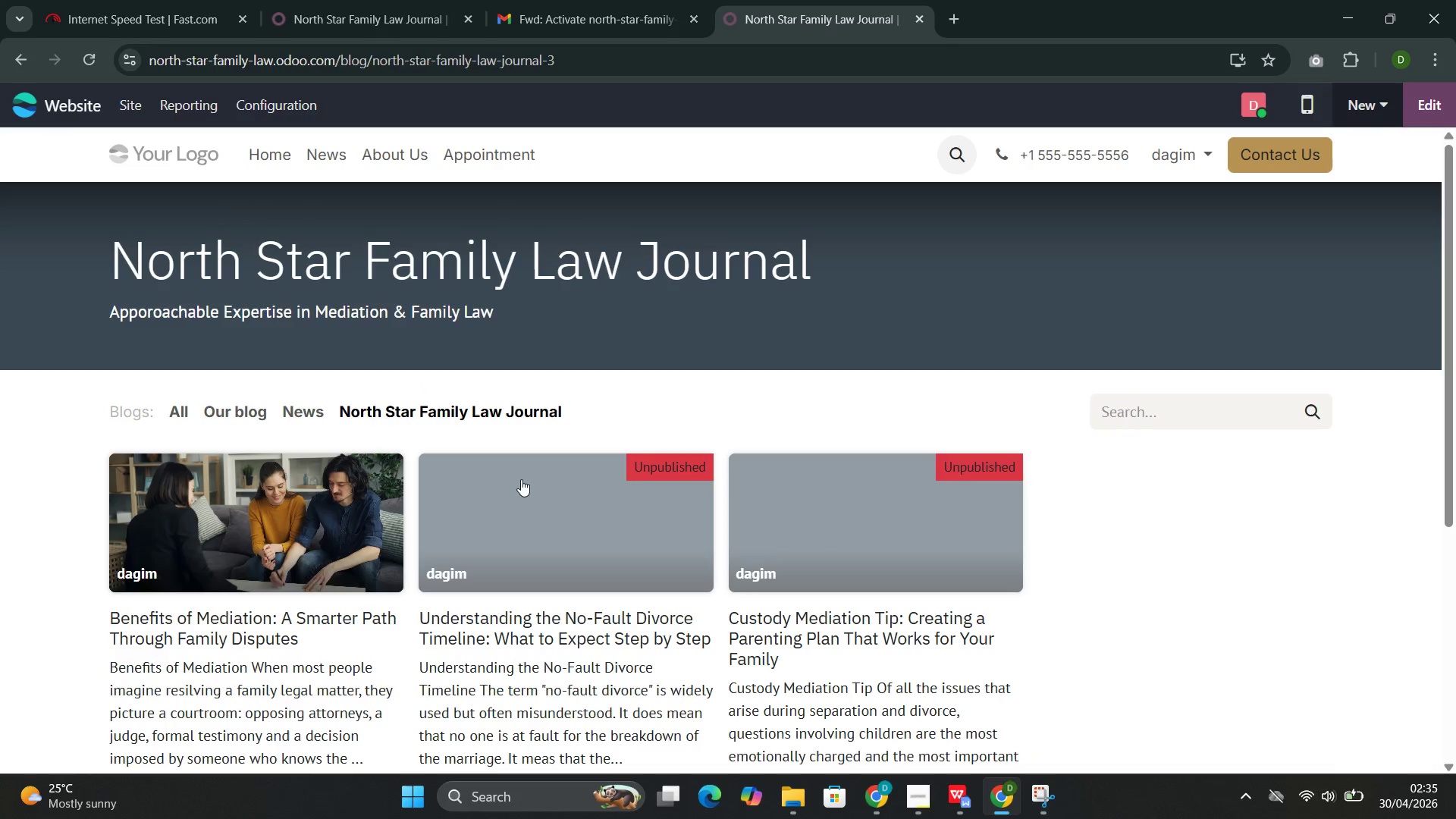 
left_click([522, 507])
 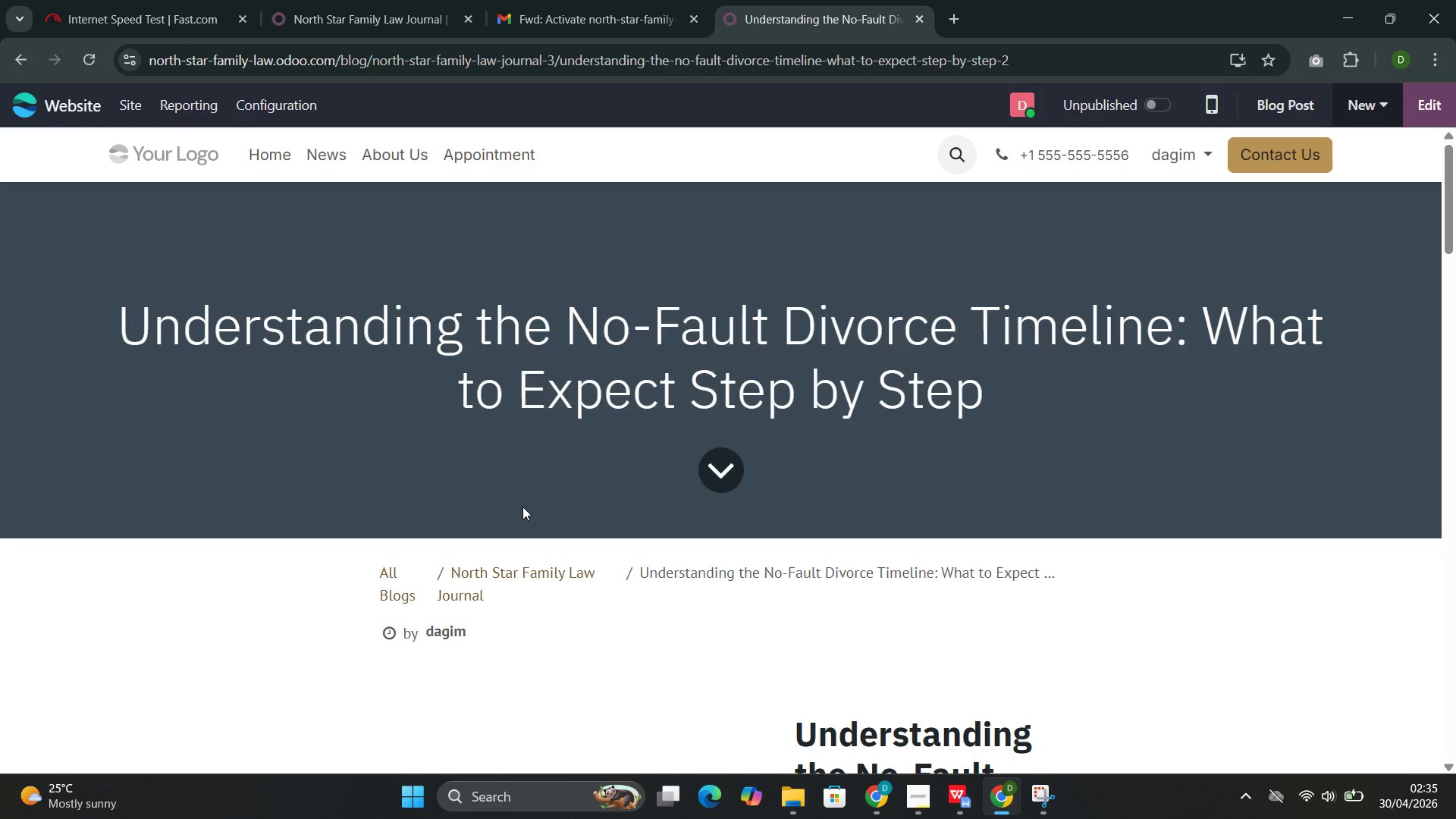 
wait(8.2)
 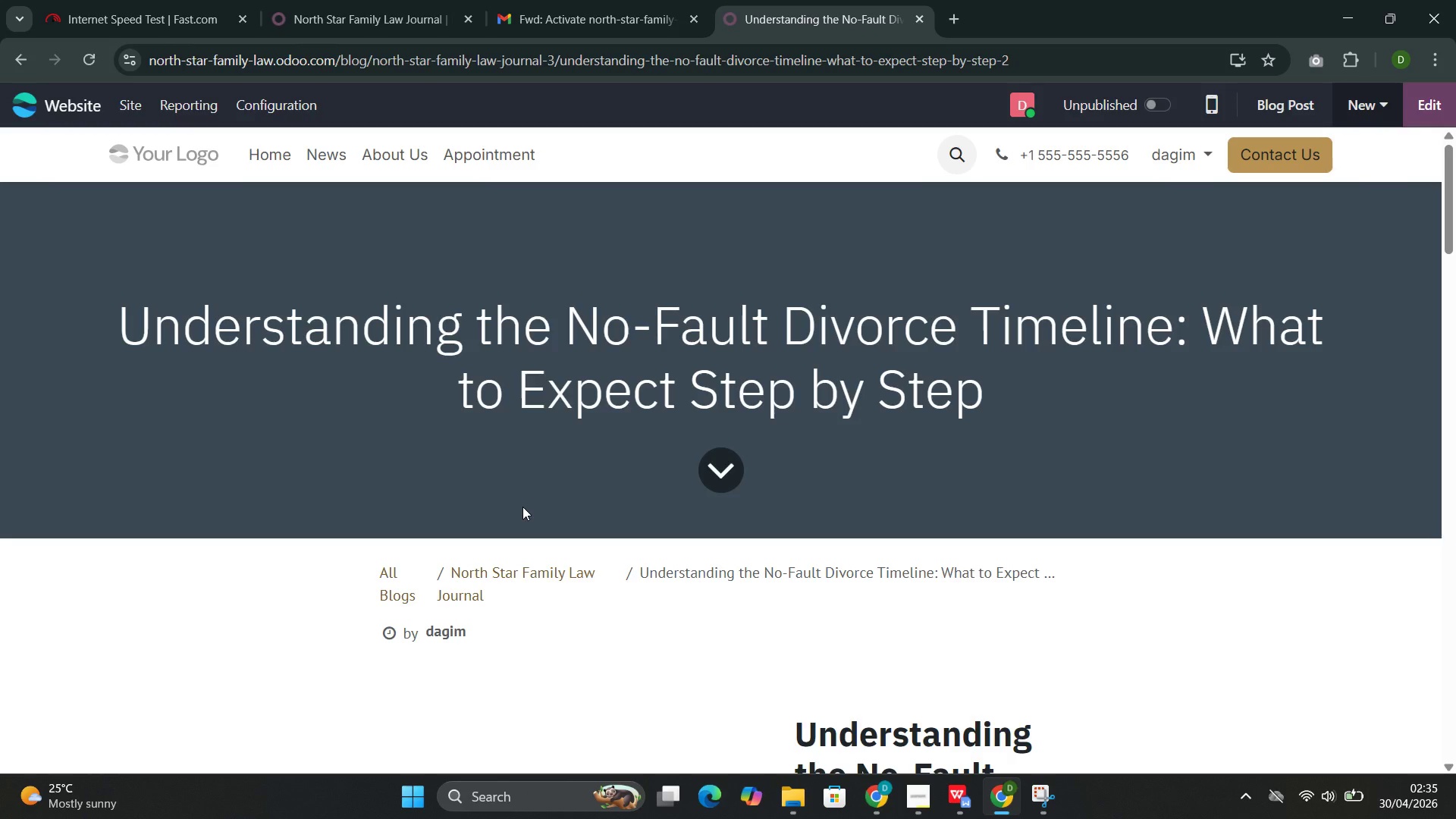 
left_click_drag(start_coordinate=[1006, 394], to_coordinate=[51, 317])
 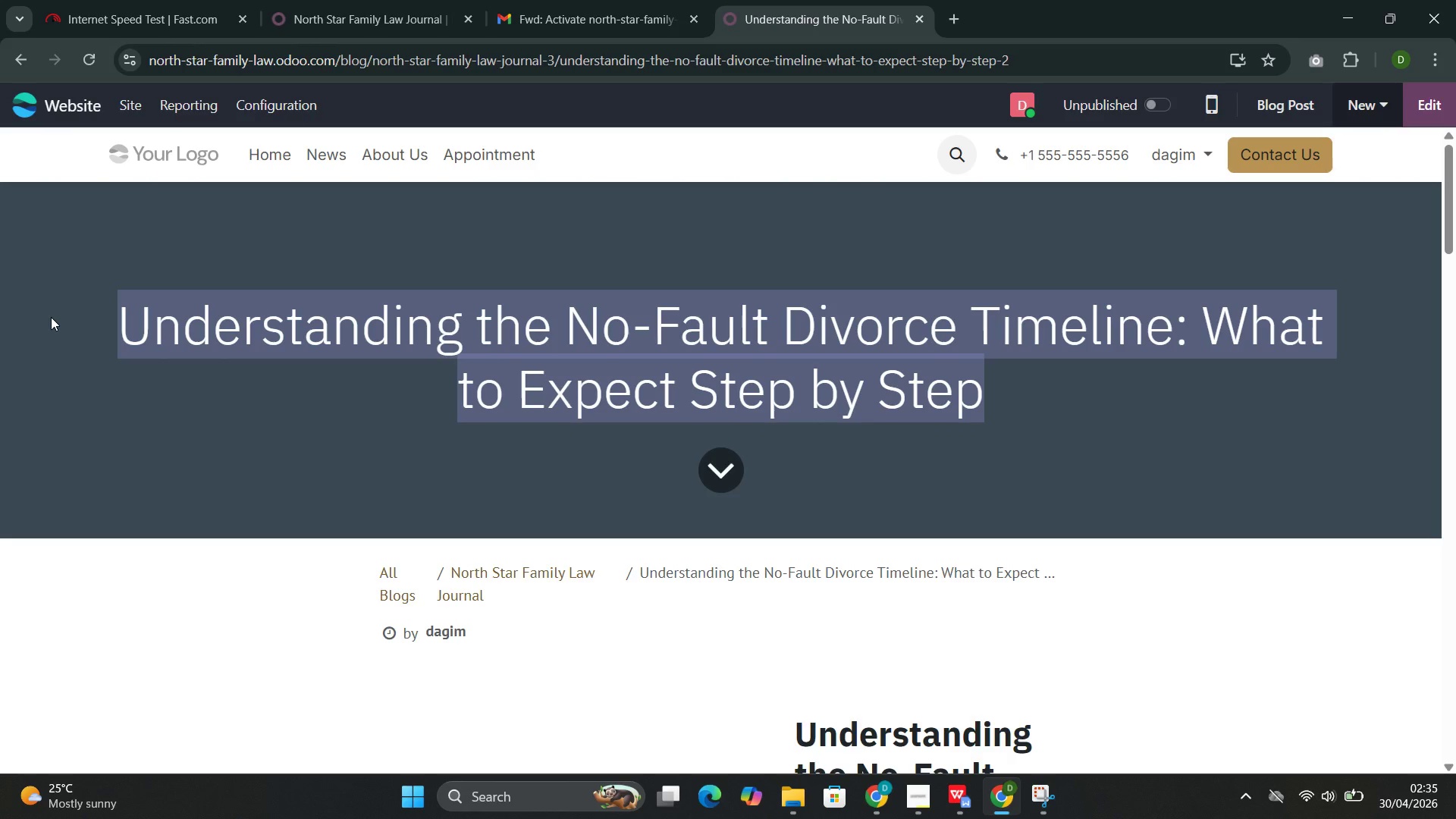 
key(Control+C)
 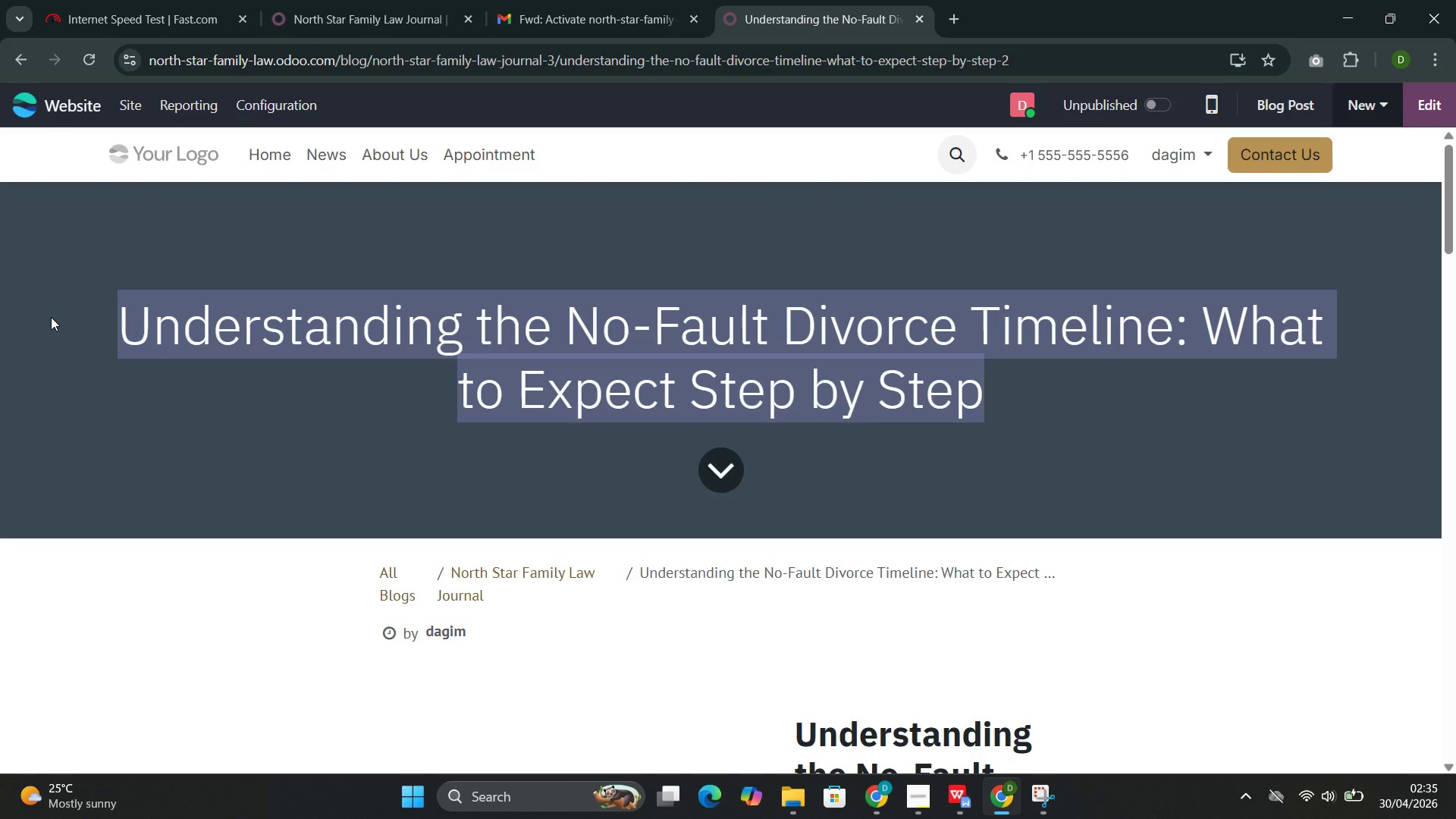 
key(C)
 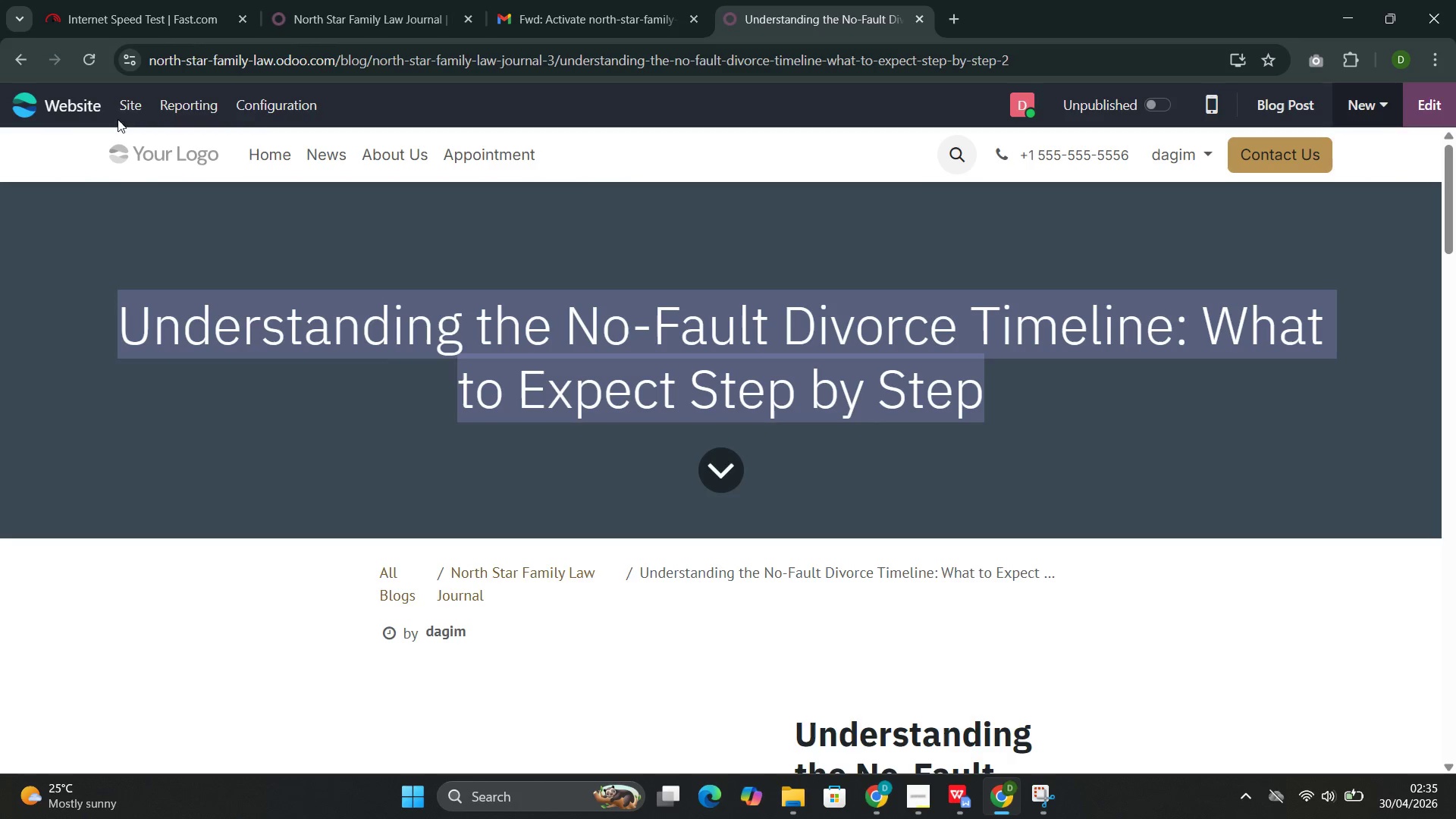 
left_click([124, 95])
 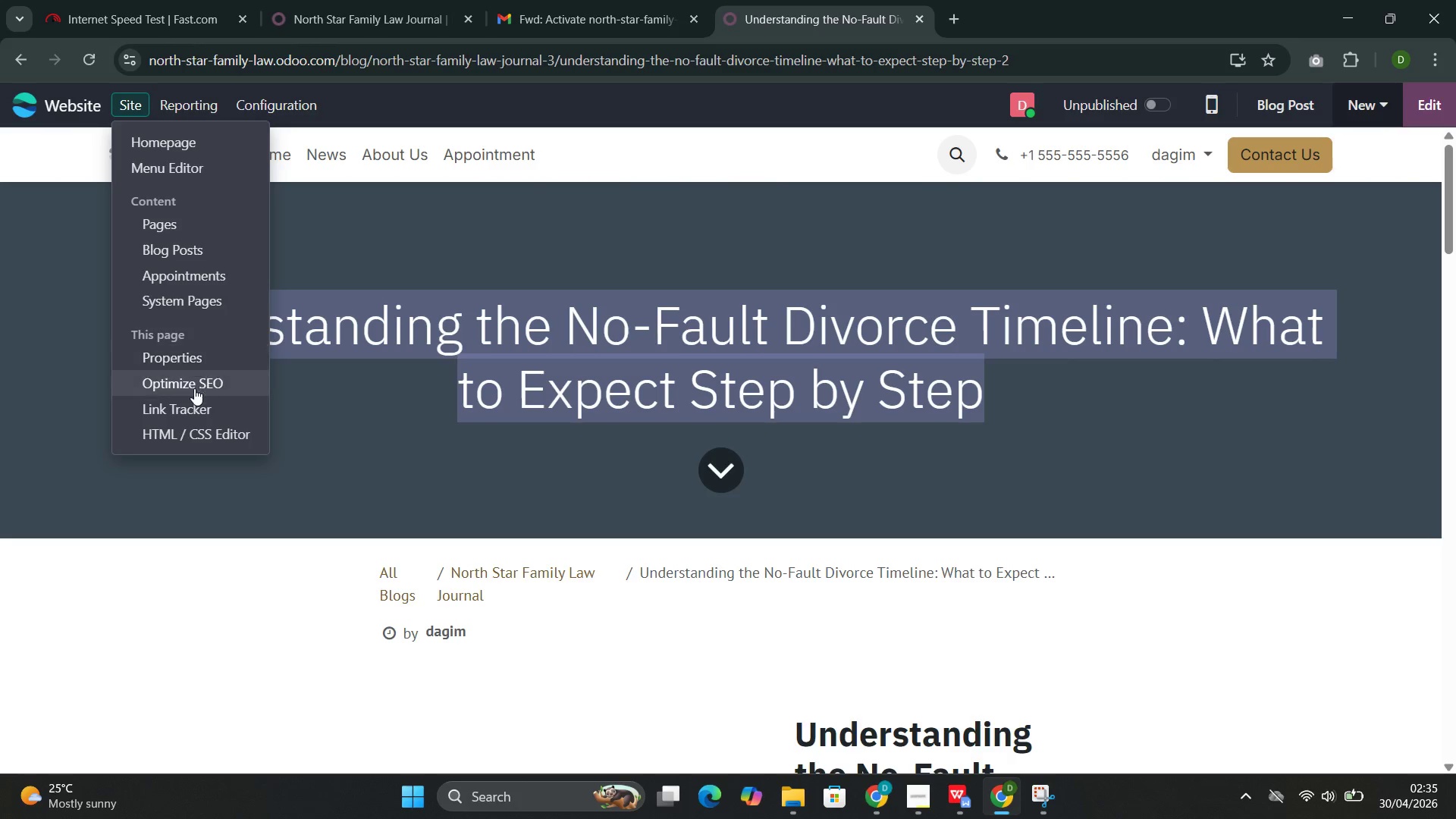 
left_click([193, 386])
 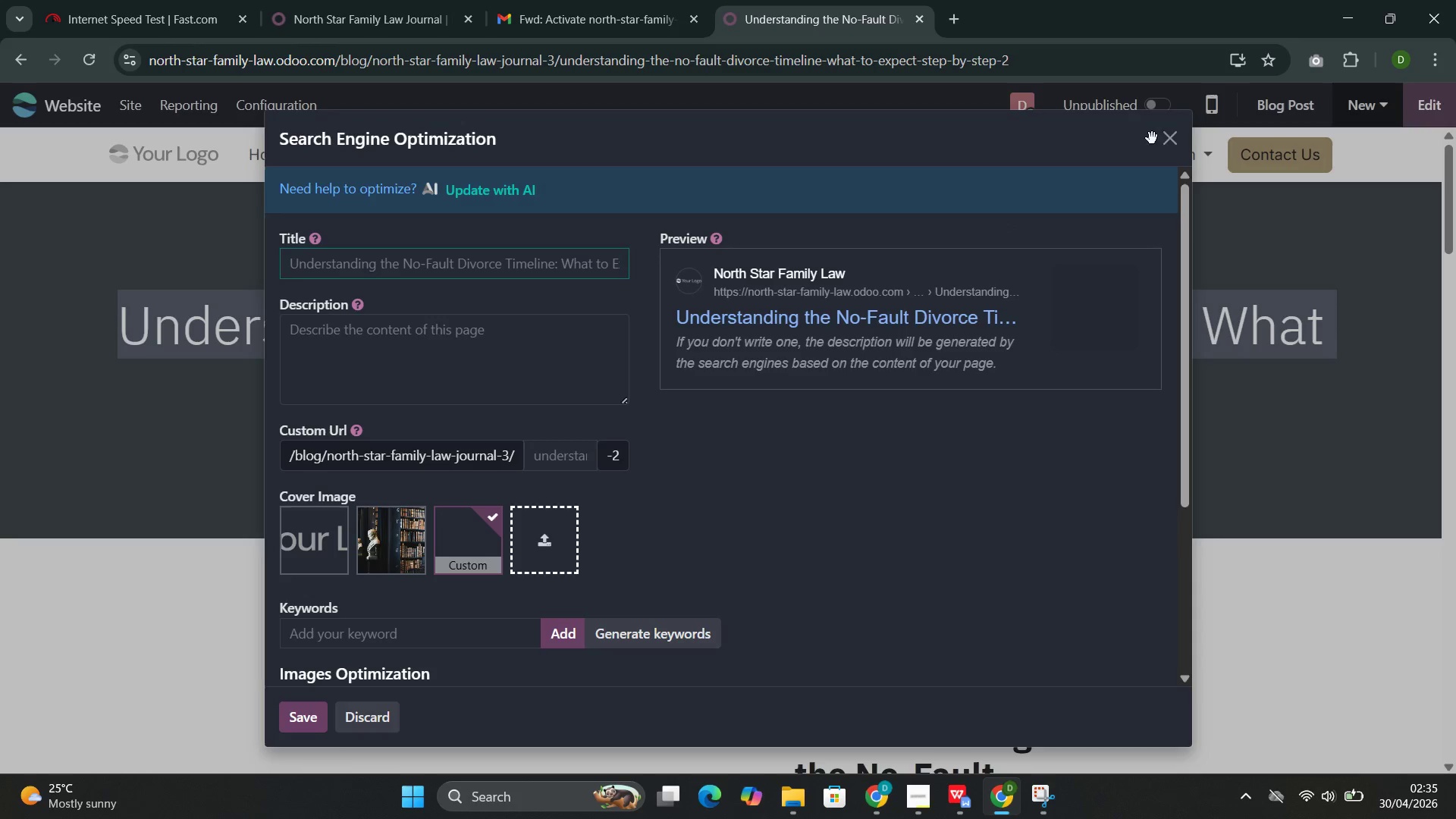 
left_click([1163, 142])
 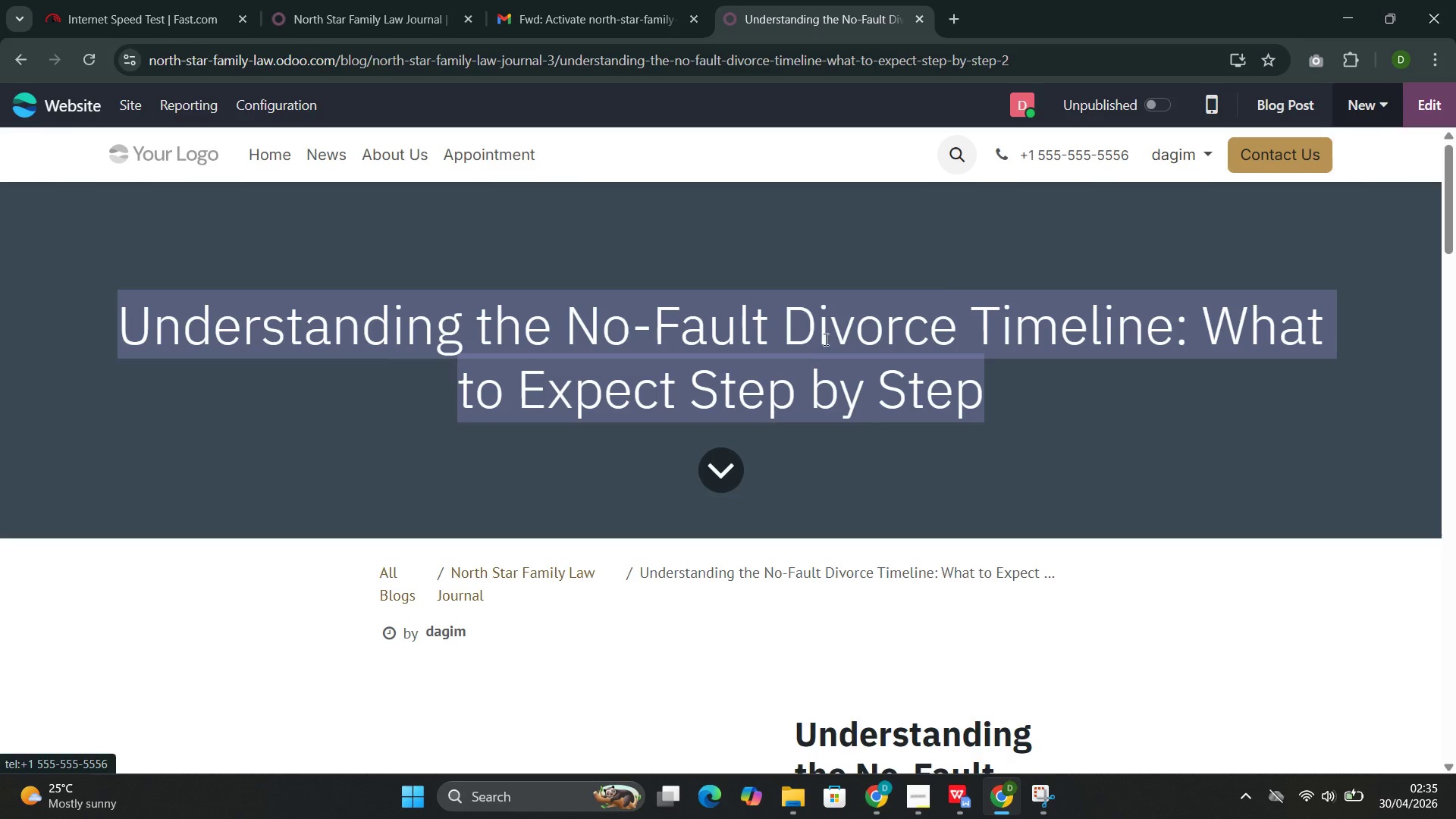 
left_click([807, 354])
 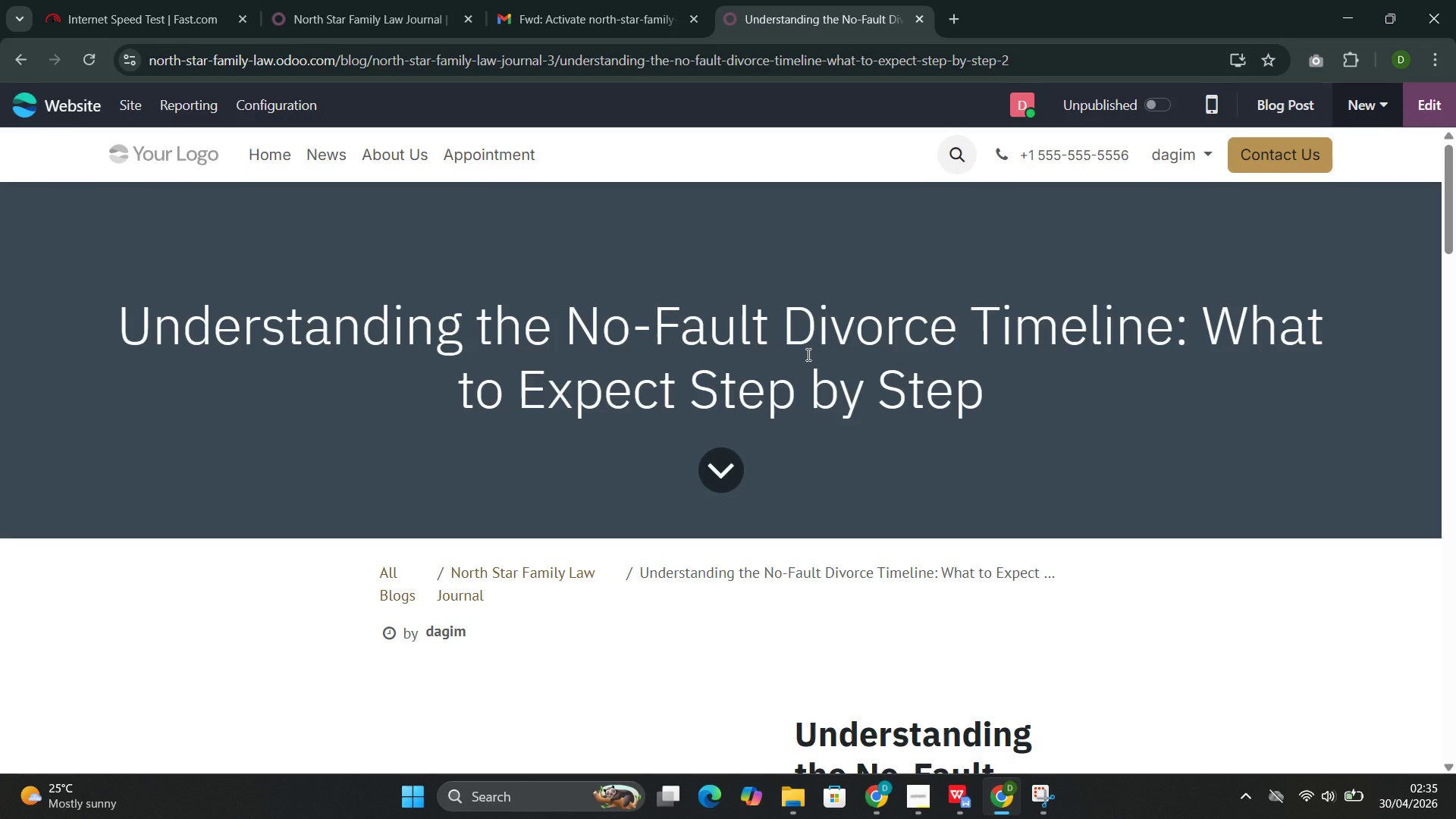 
wait(16.84)
 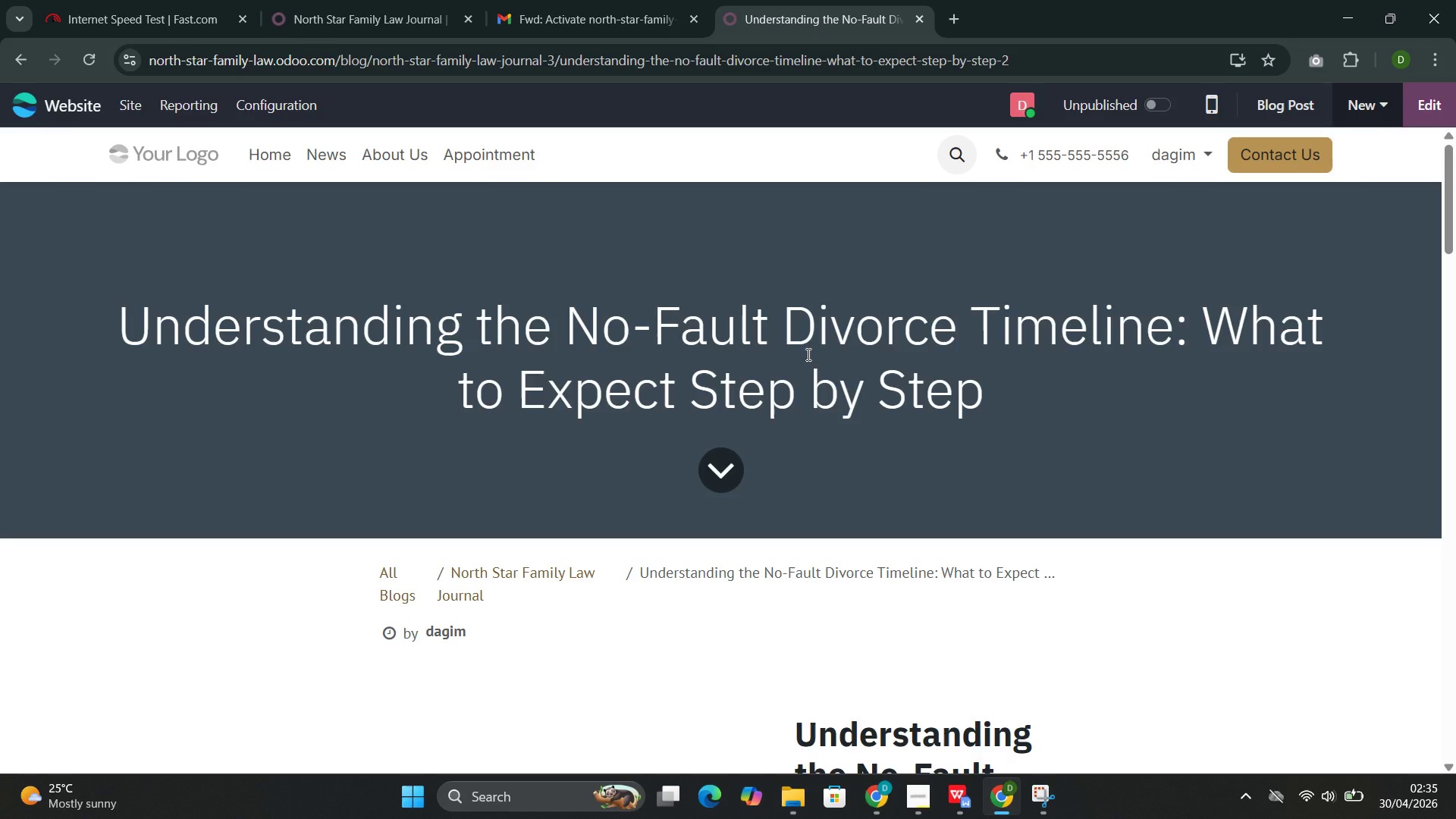 
left_click([811, 500])
 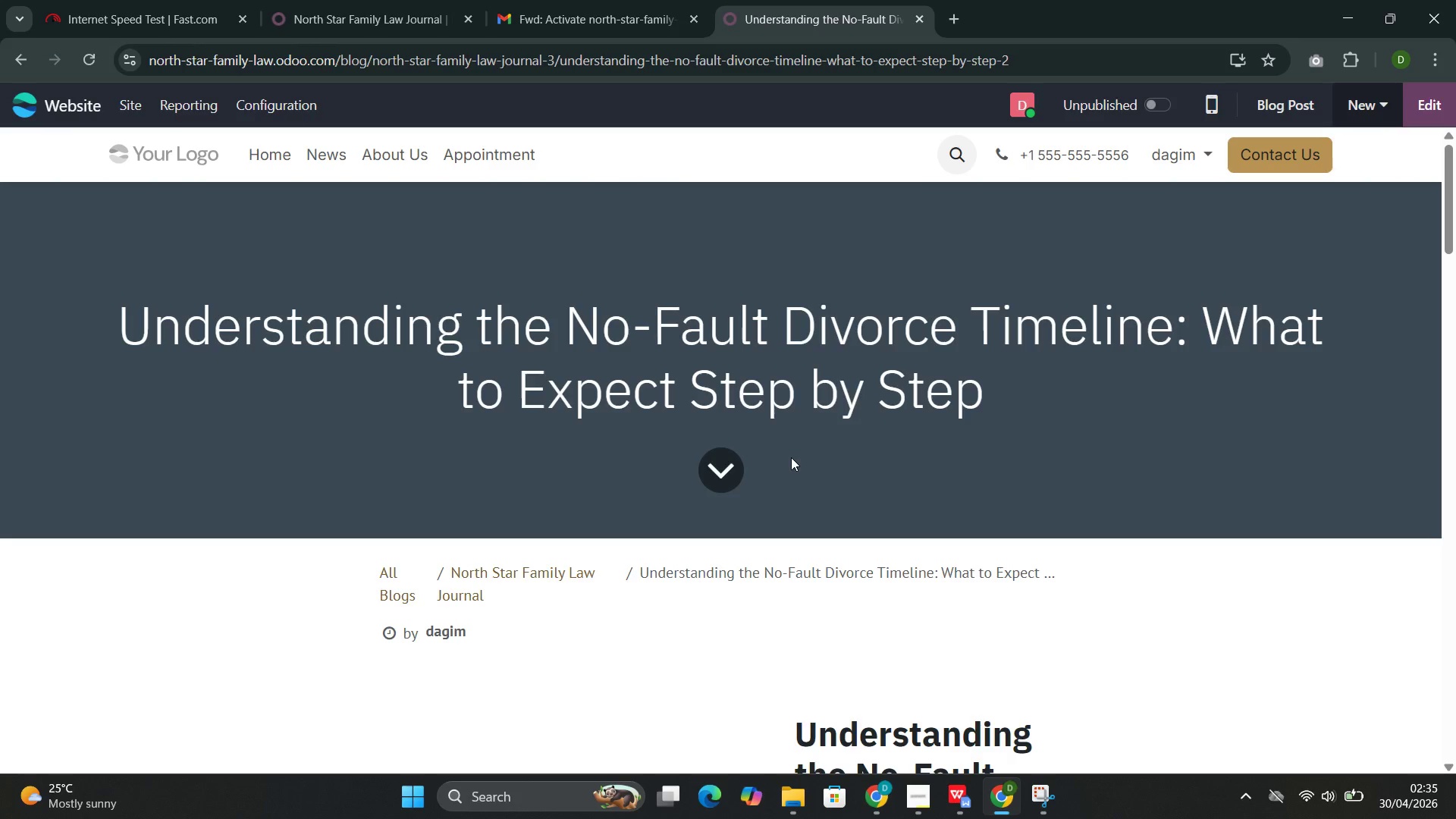 
left_click([790, 457])
 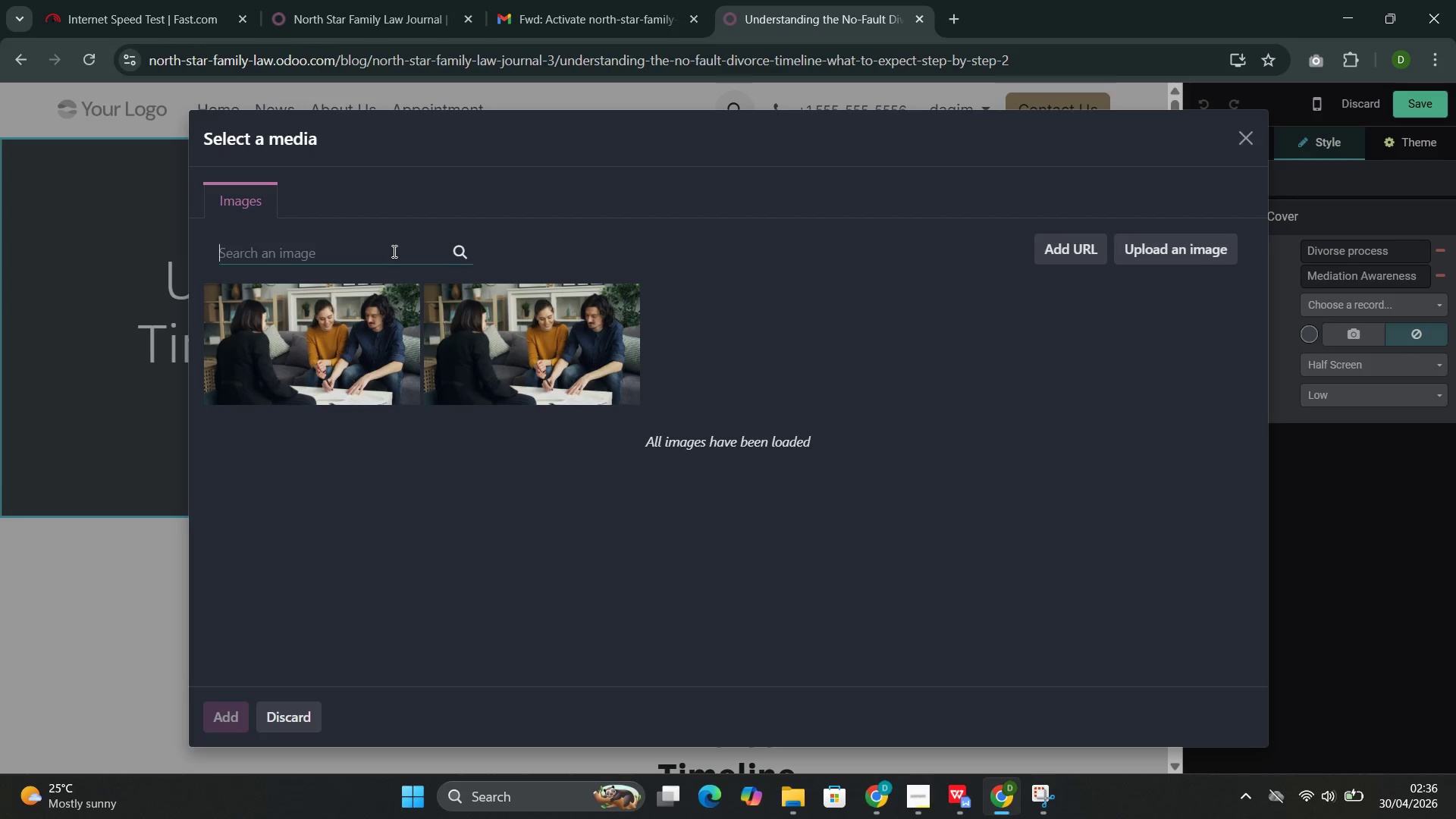 
wait(36.34)
 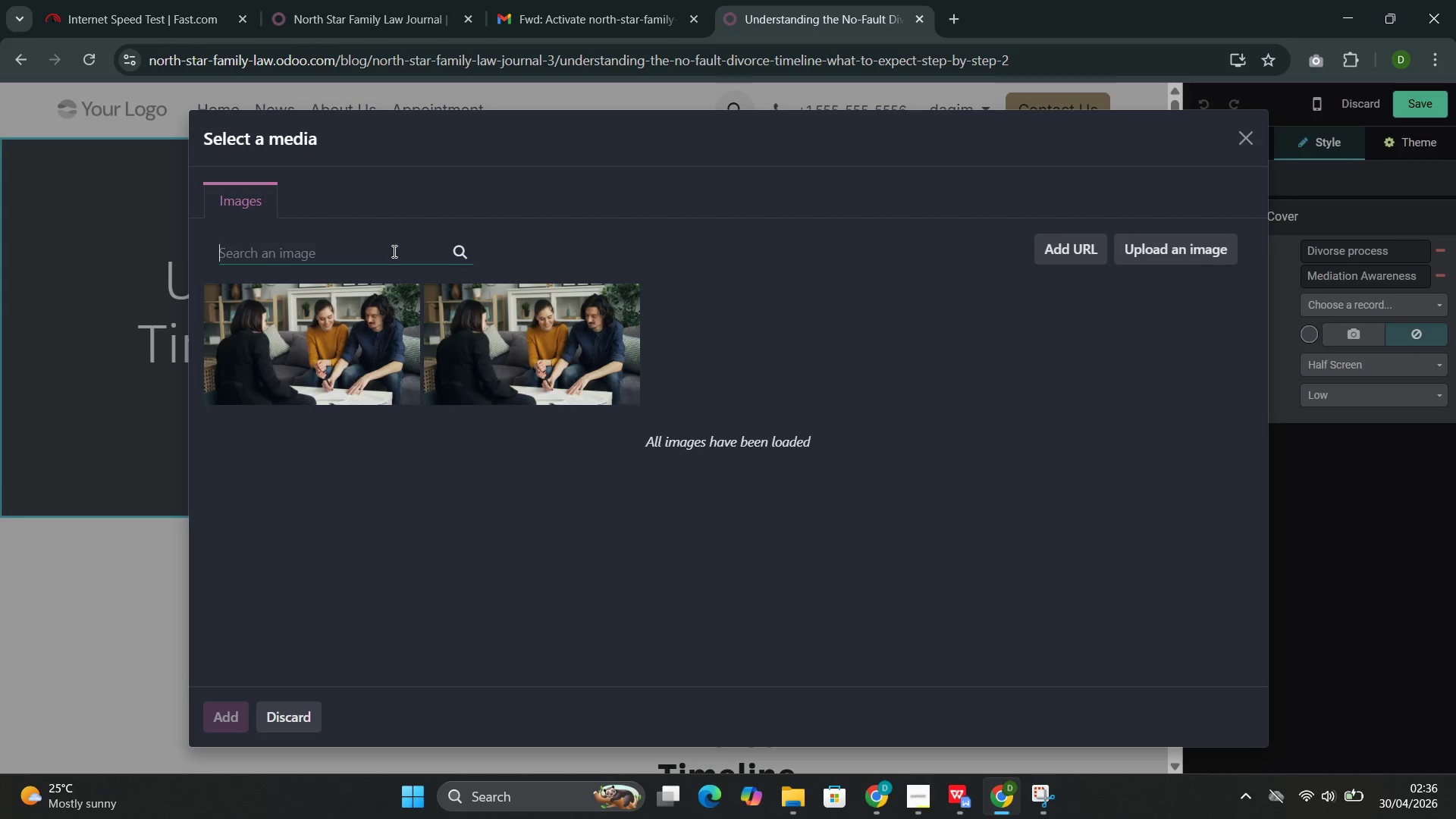 
type(lega; )
key(Backspace)
key(Backspace)
type(l co)
key(Backspace)
key(Backspace)
type(document)
 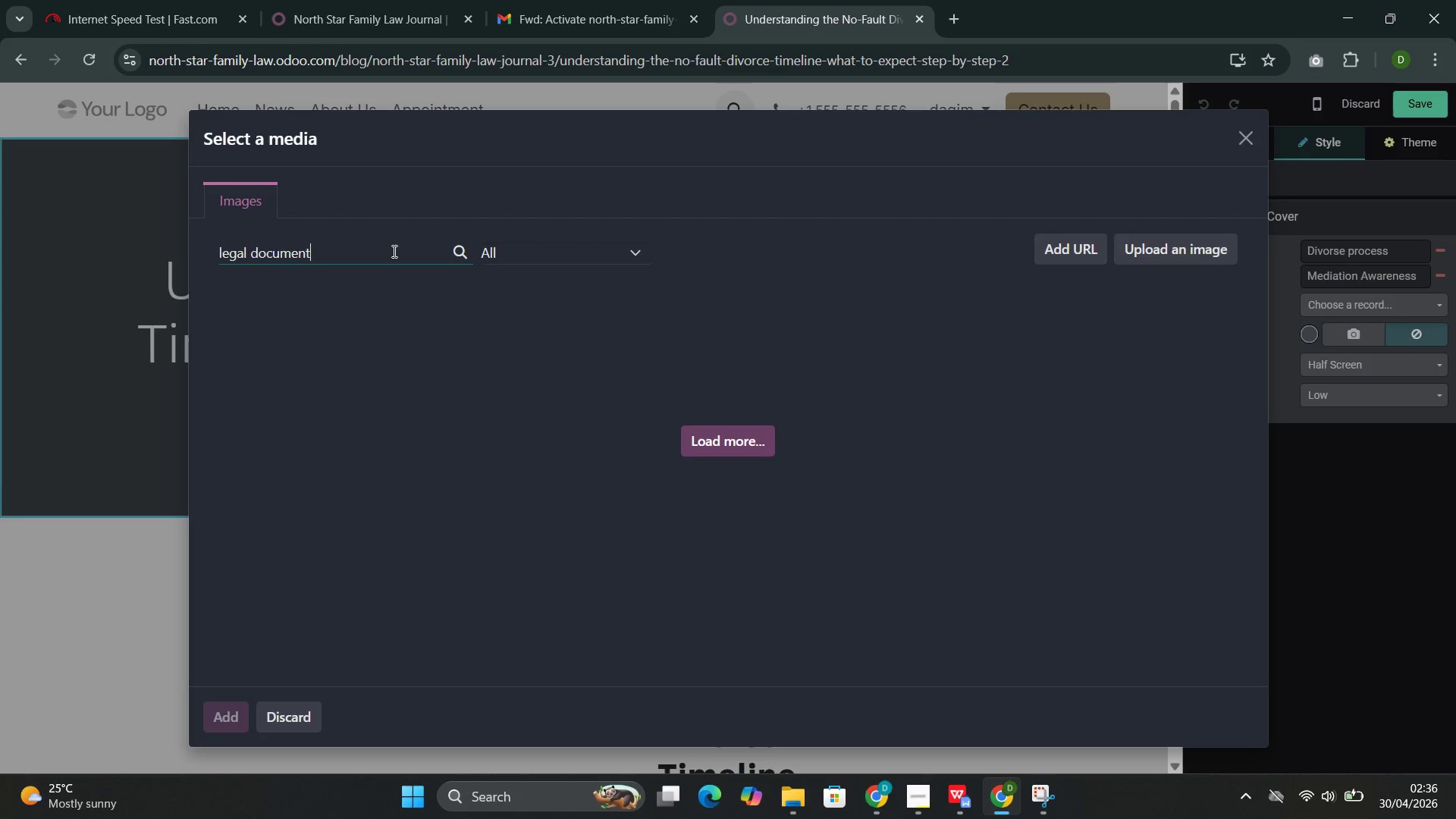 
wait(12.81)
 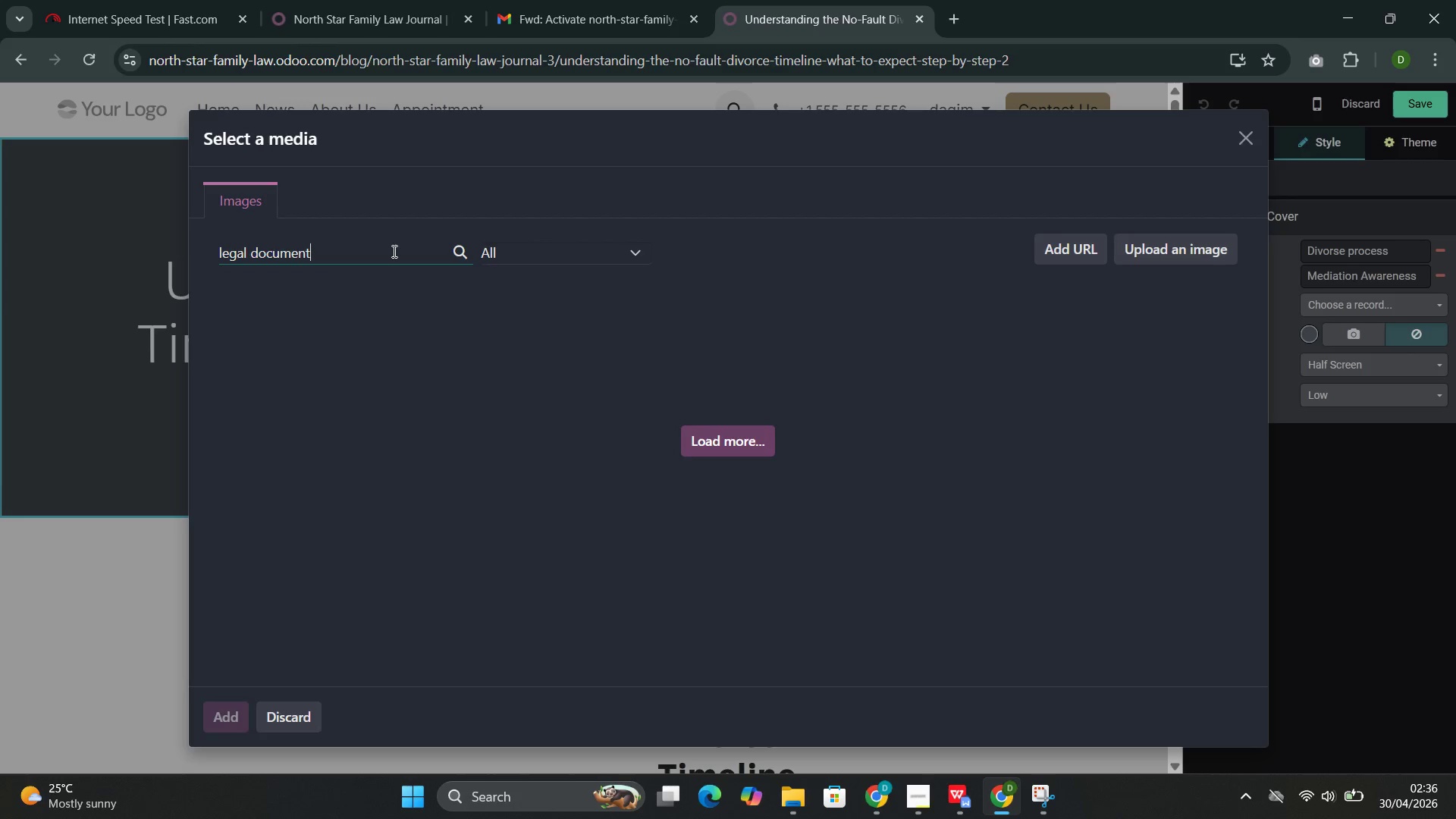 
left_click_drag(start_coordinate=[290, 256], to_coordinate=[294, 256])
 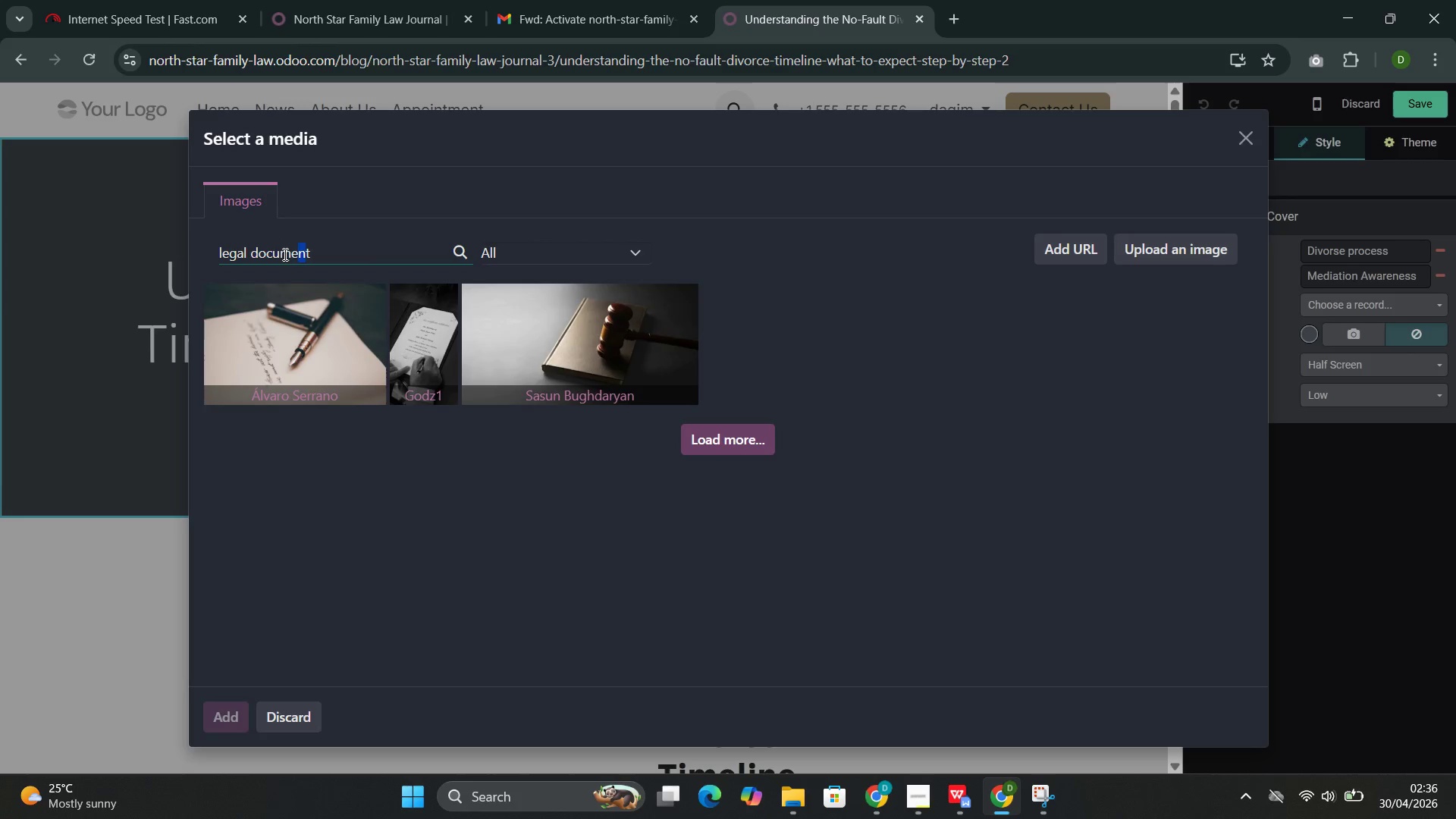 
double_click([284, 254])
 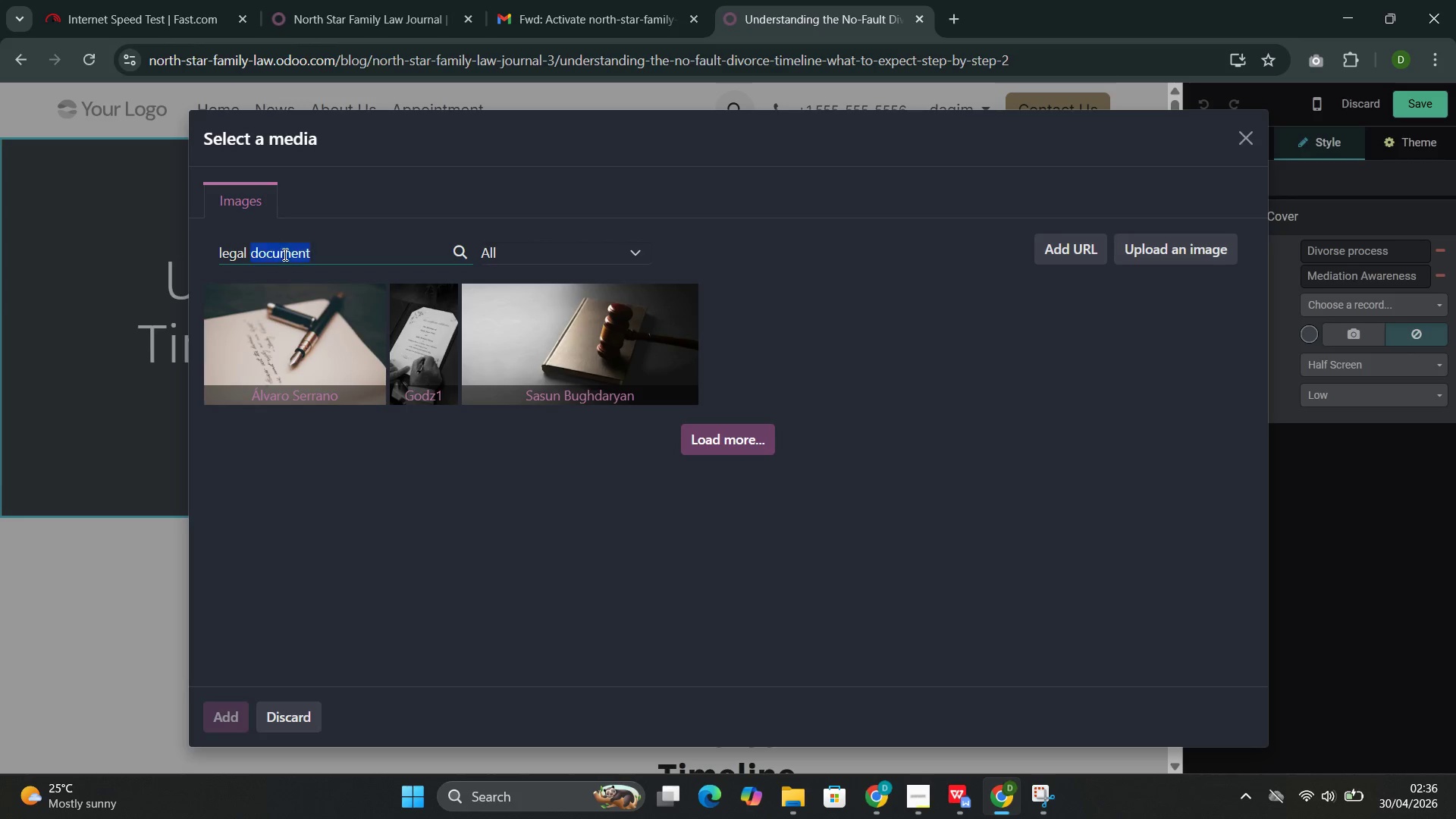 
triple_click([284, 254])
 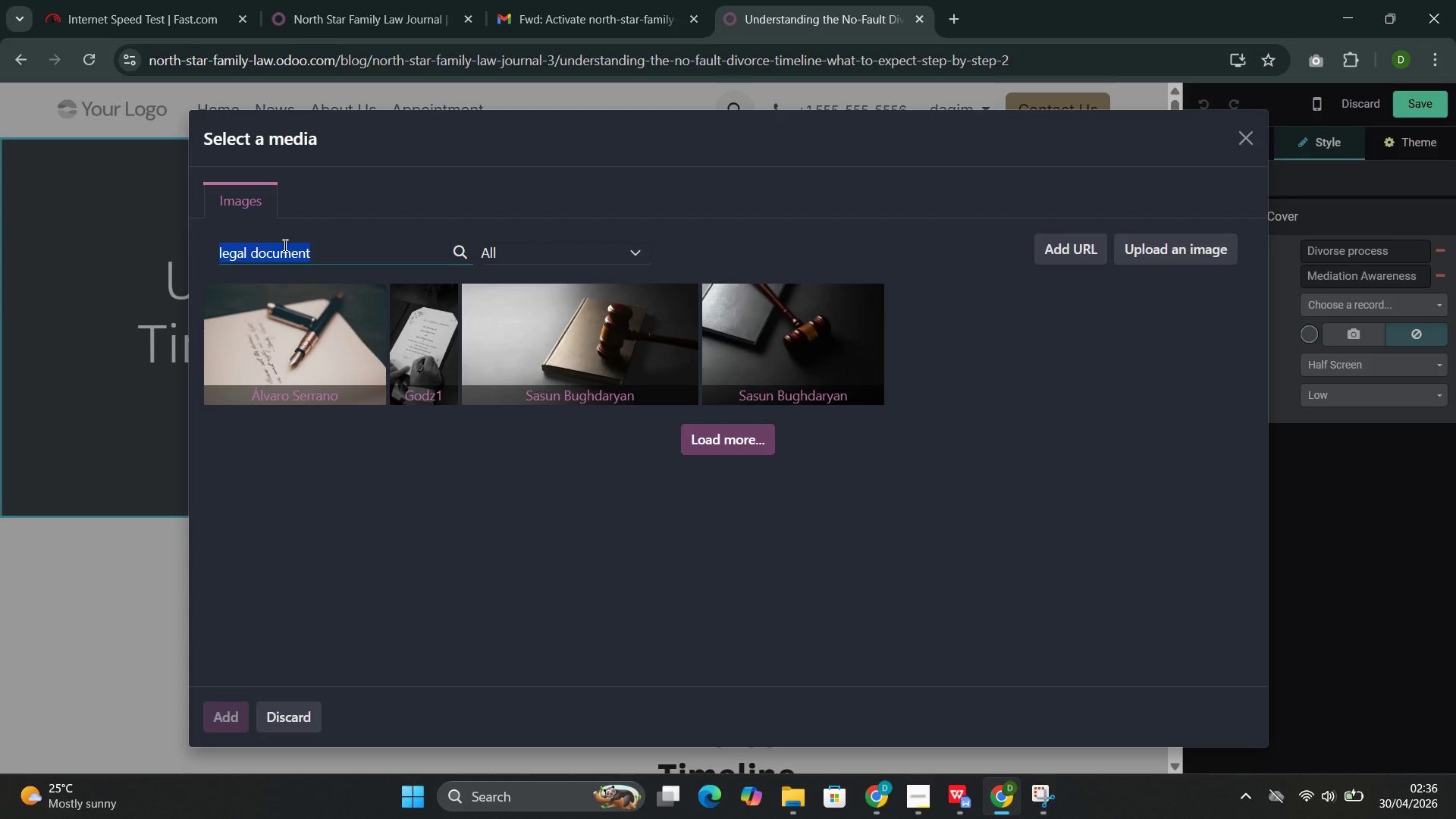 
key(Control+C)
 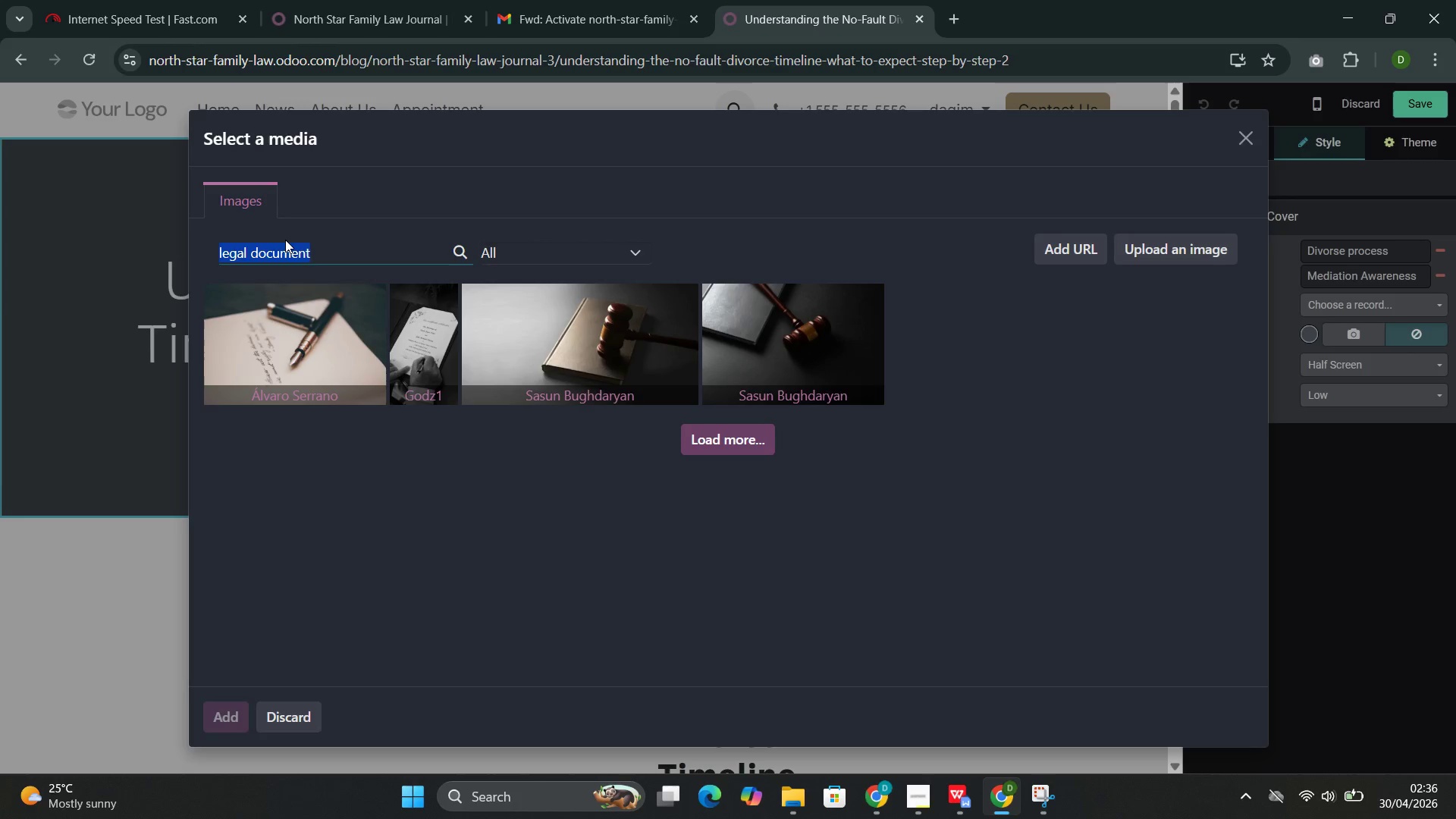 
key(Control+C)
 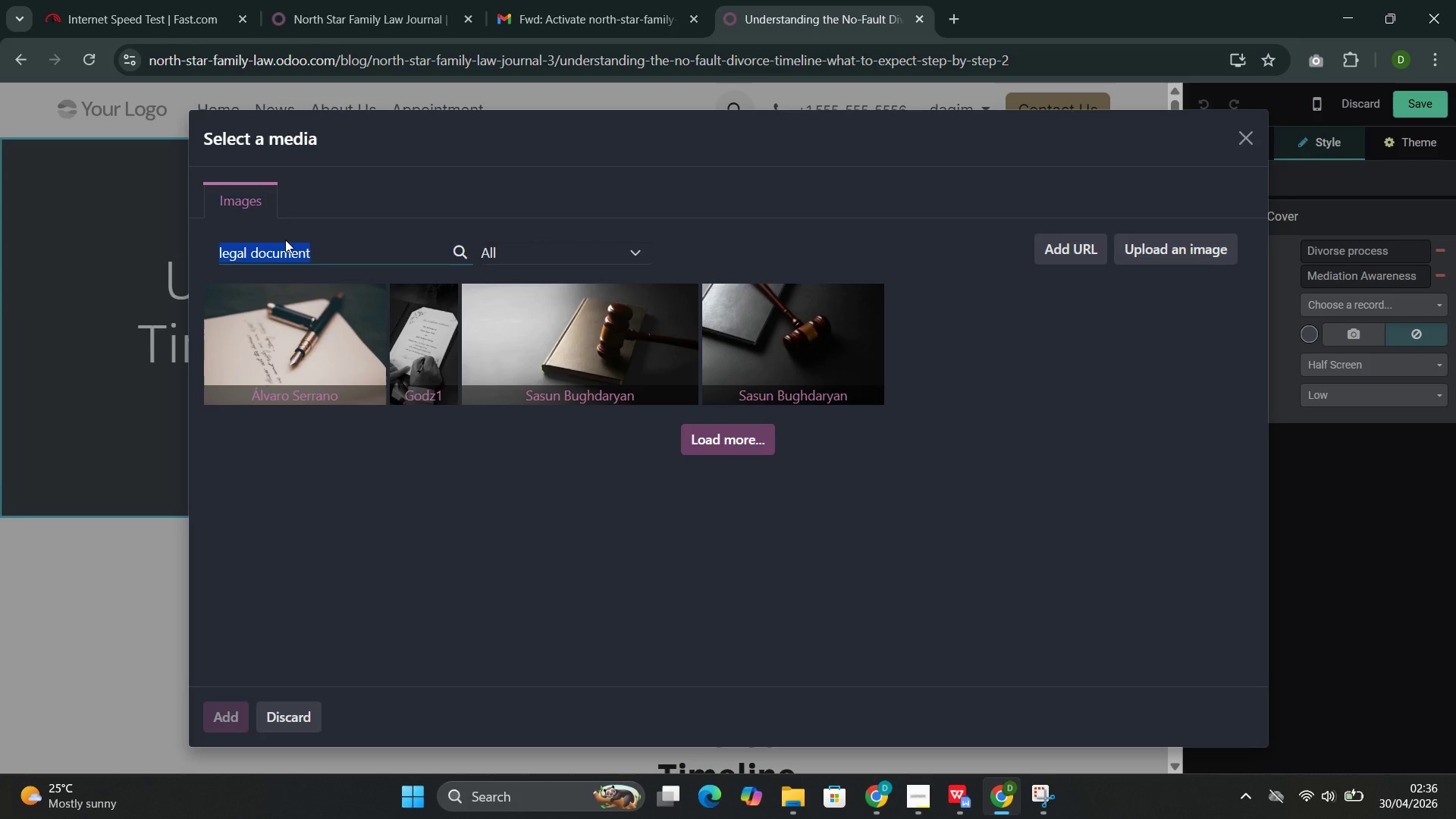 
key(Control+C)
 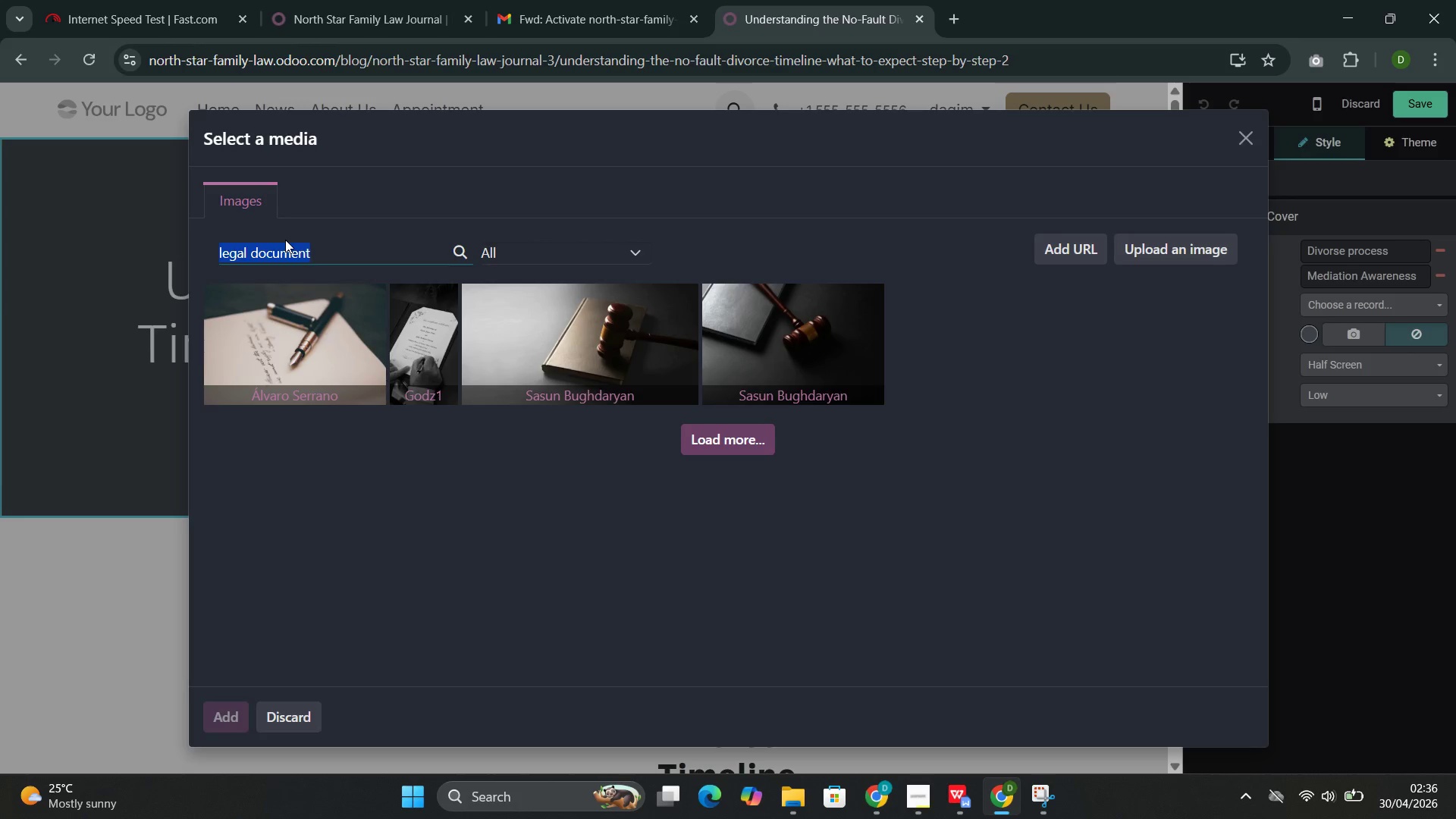 
key(Control+C)
 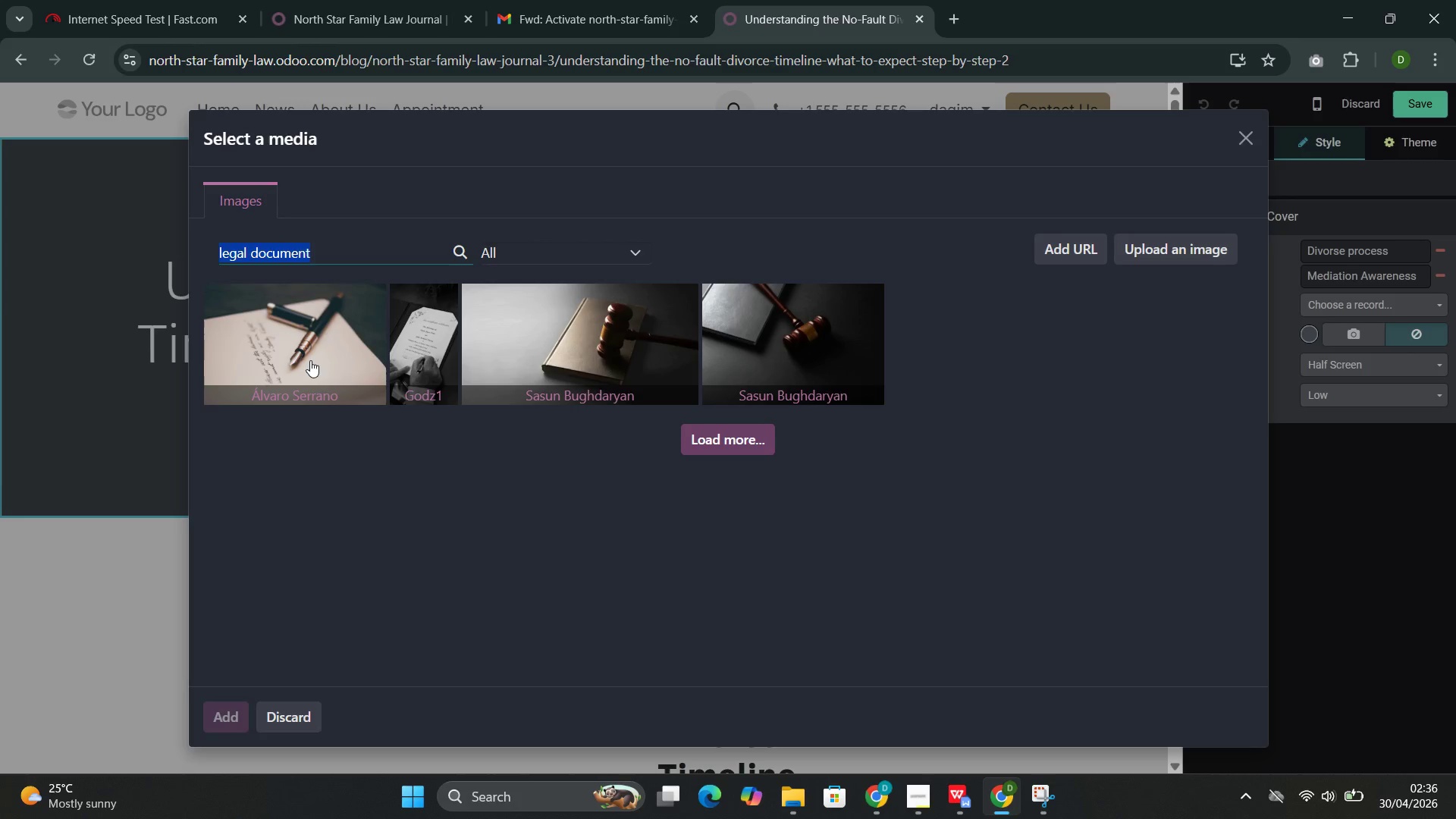 
left_click([318, 355])
 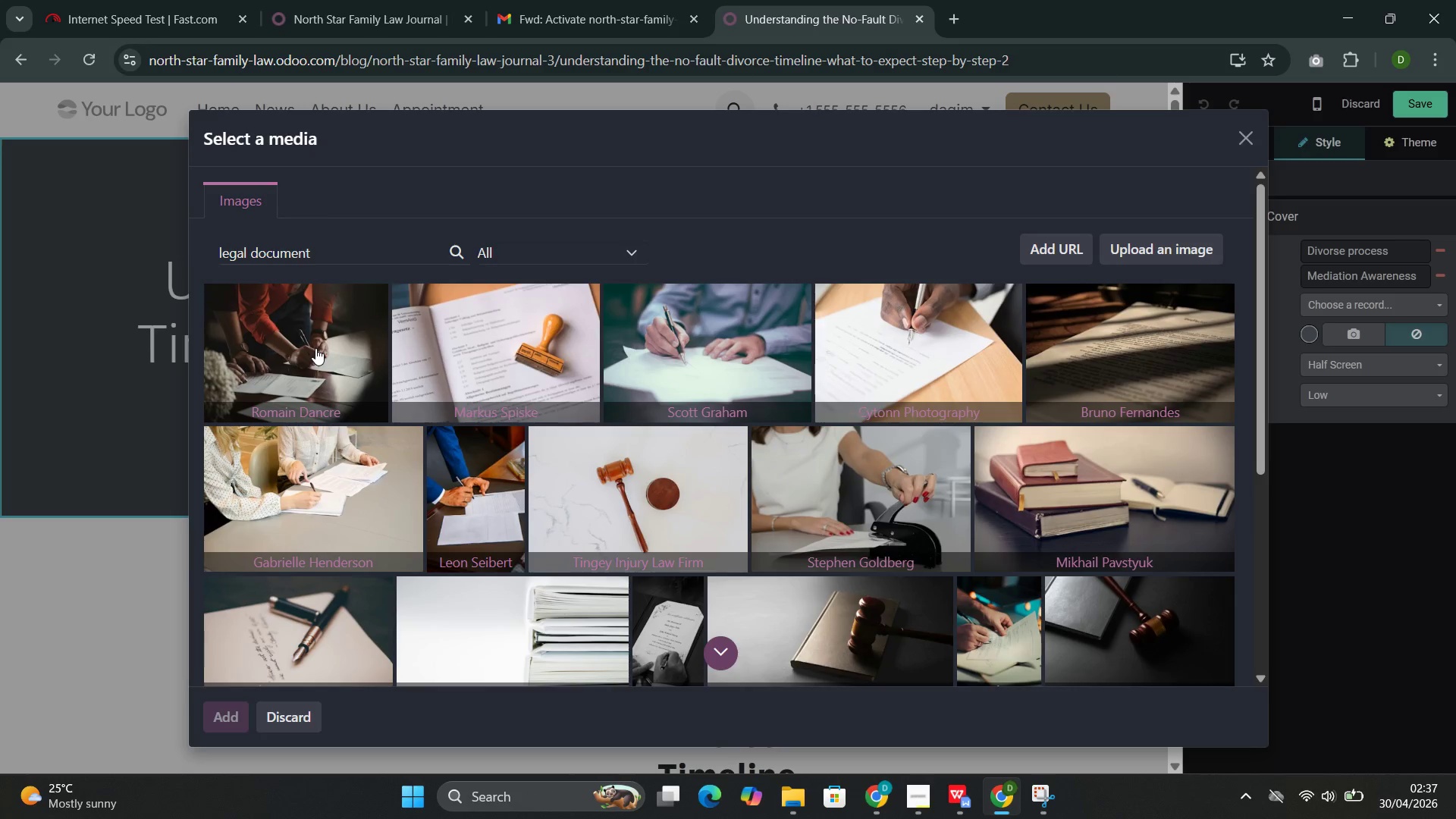 
wait(17.92)
 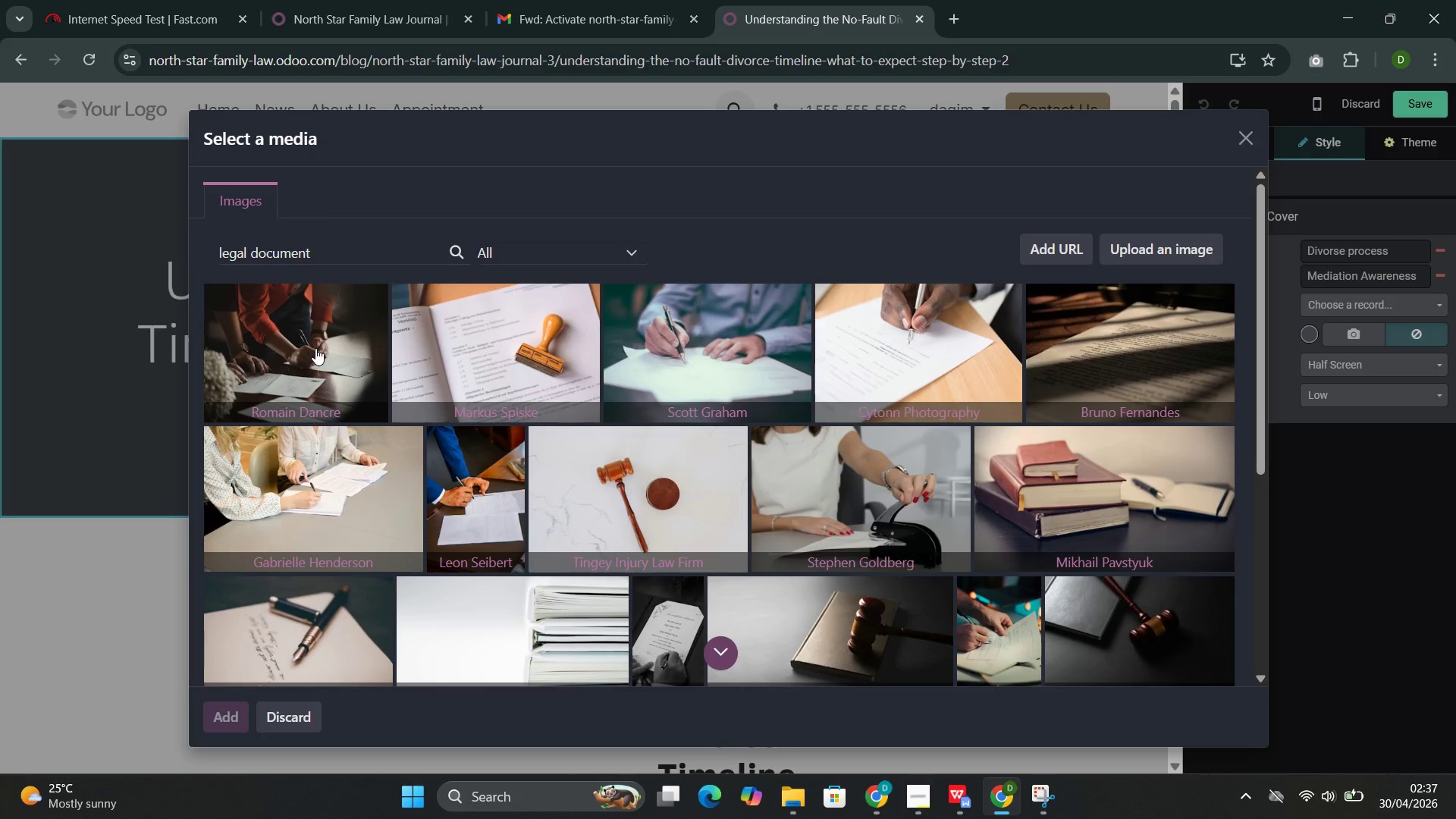 
scroll: coordinate [550, 428], scroll_direction: down, amount: 5.0
 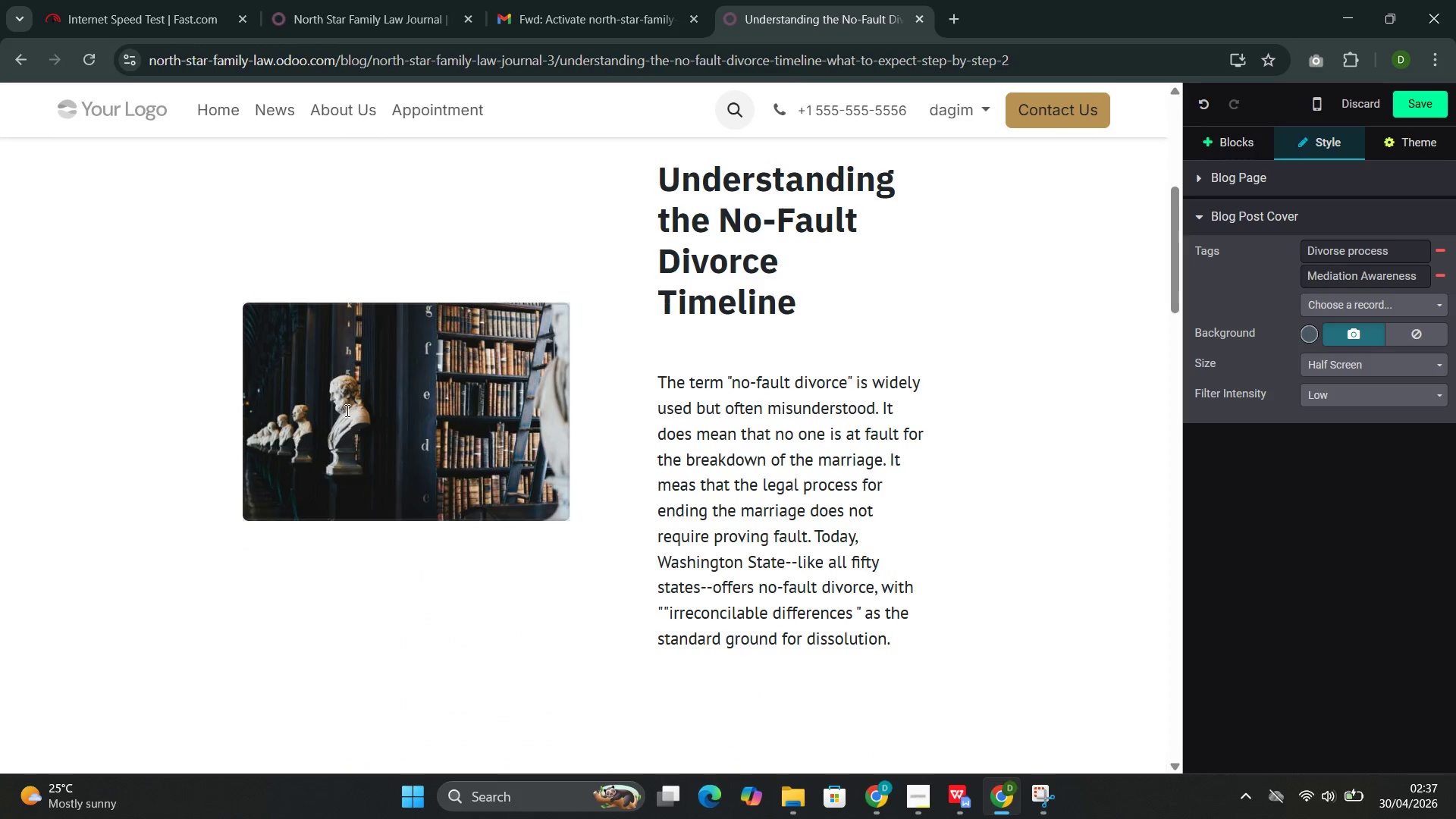 
mouse_move([369, 388])
 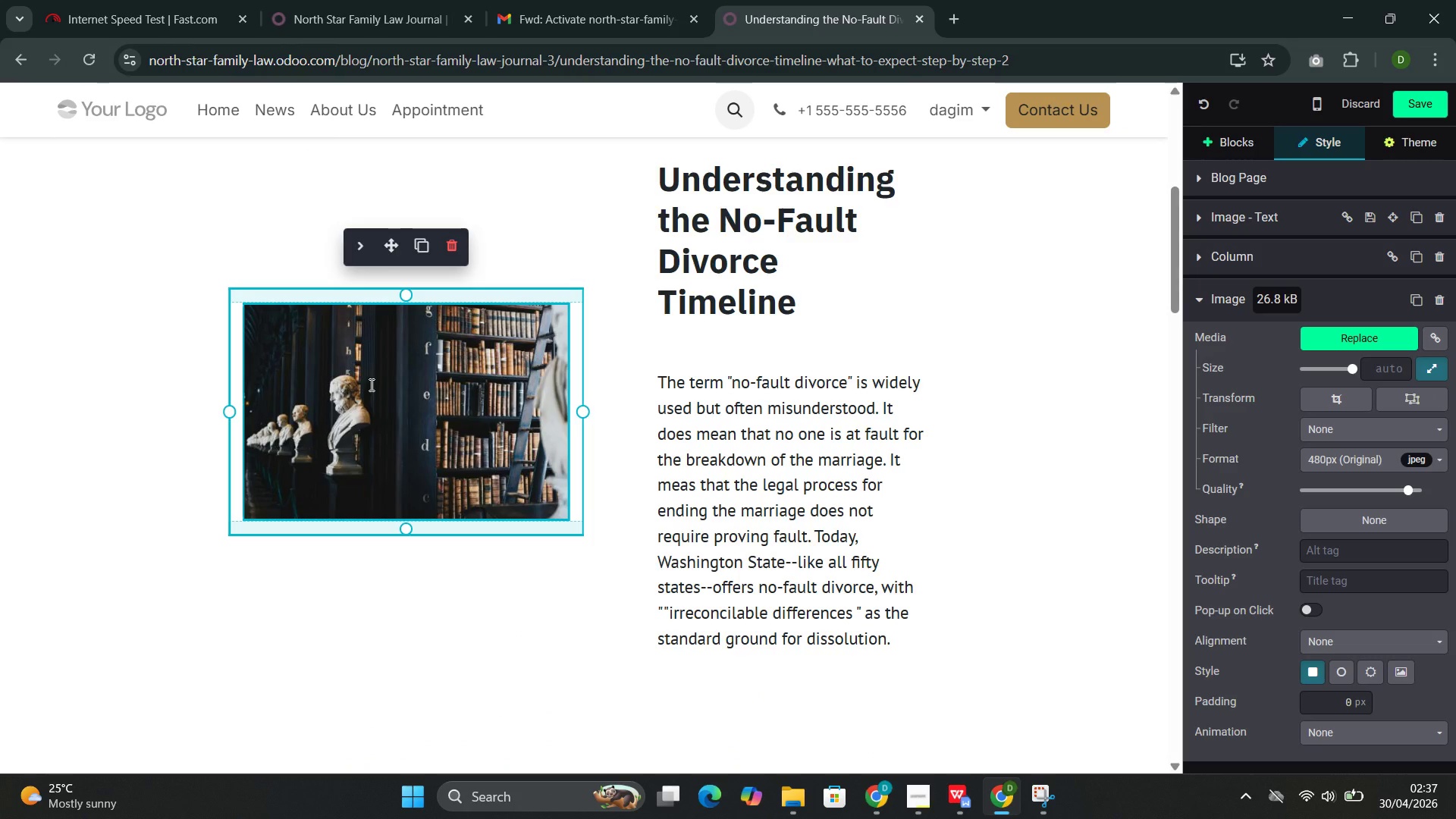 
wait(7.37)
 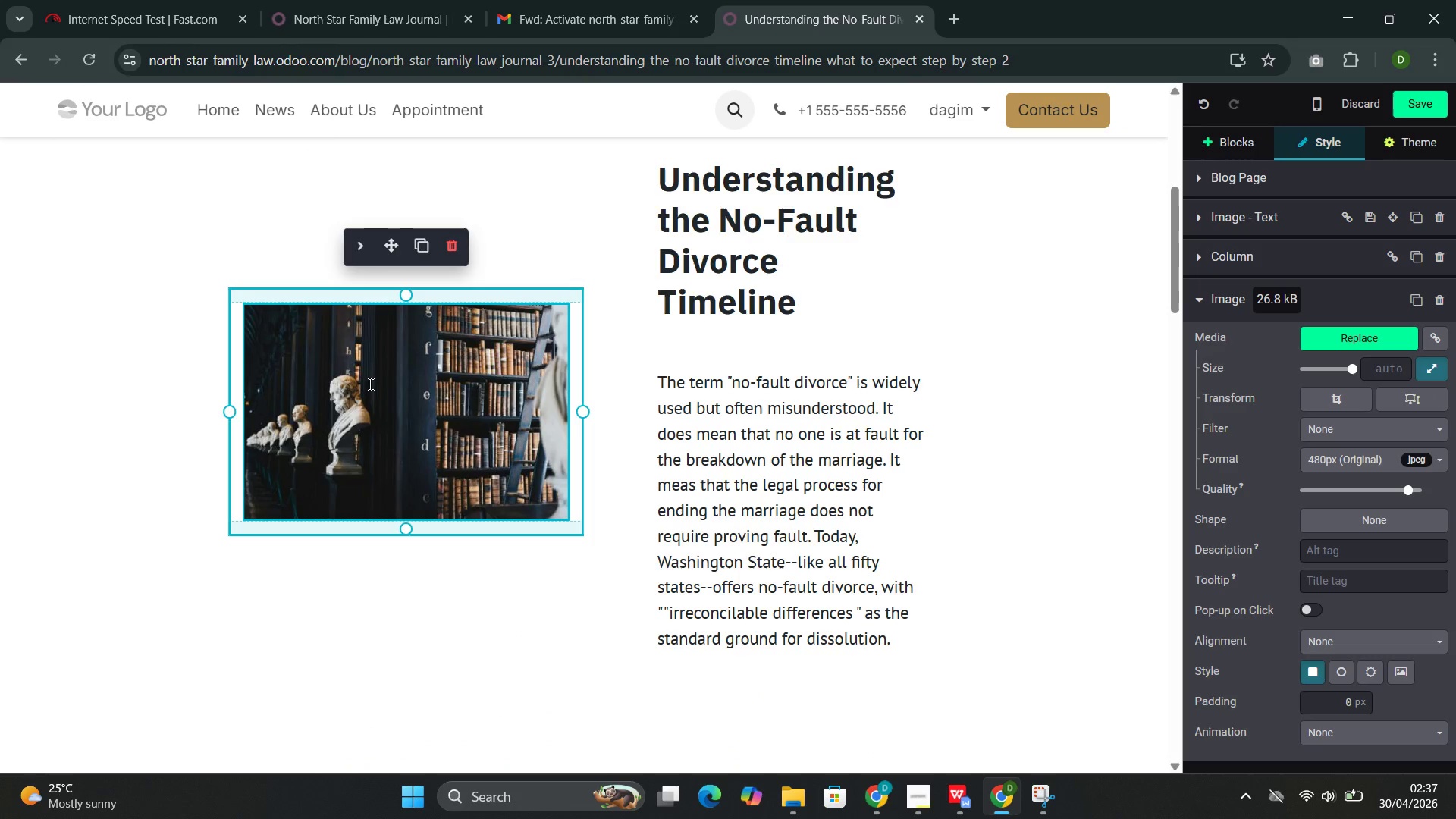 
left_click([400, 460])
 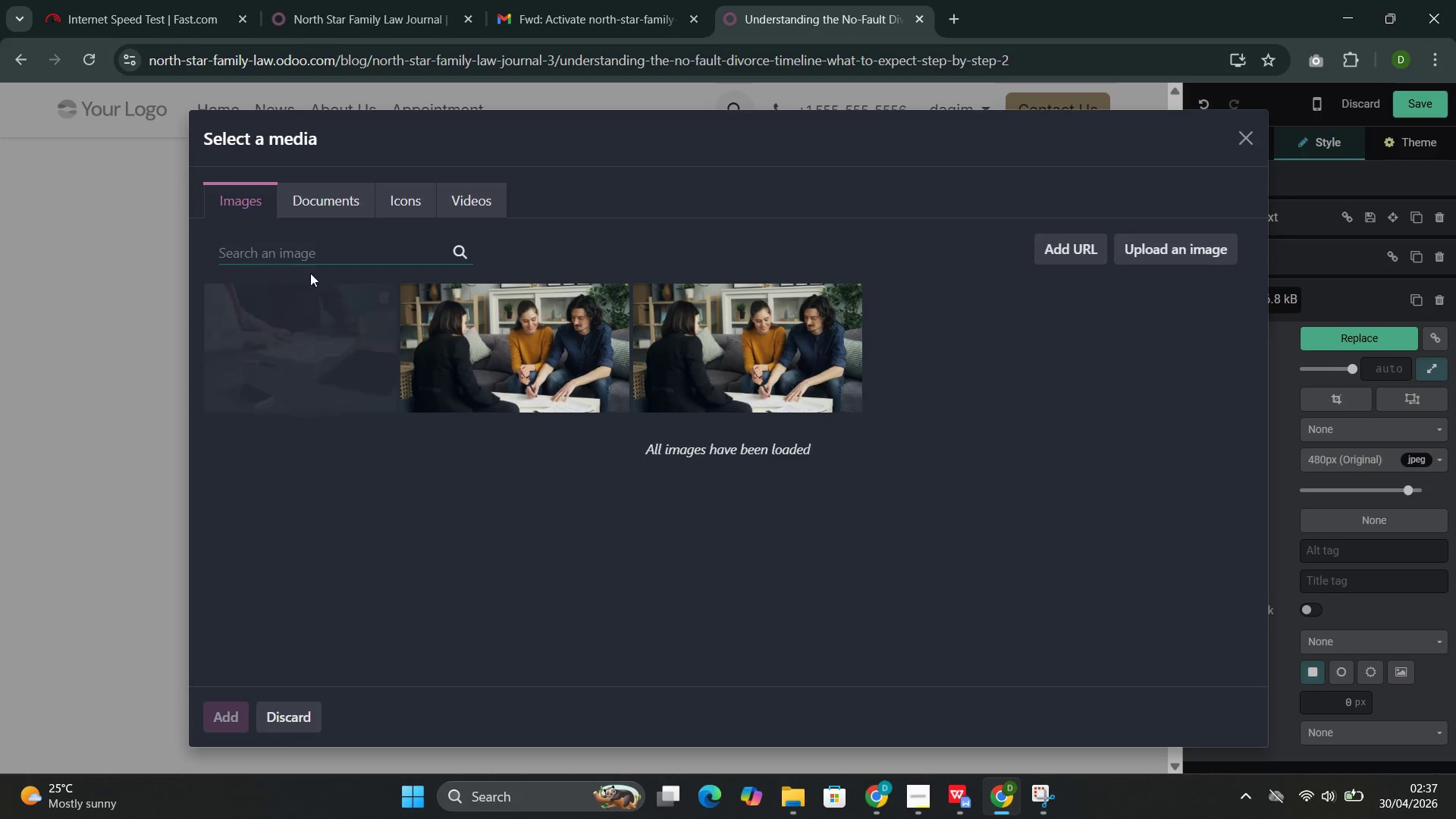 
key(Control+V)
 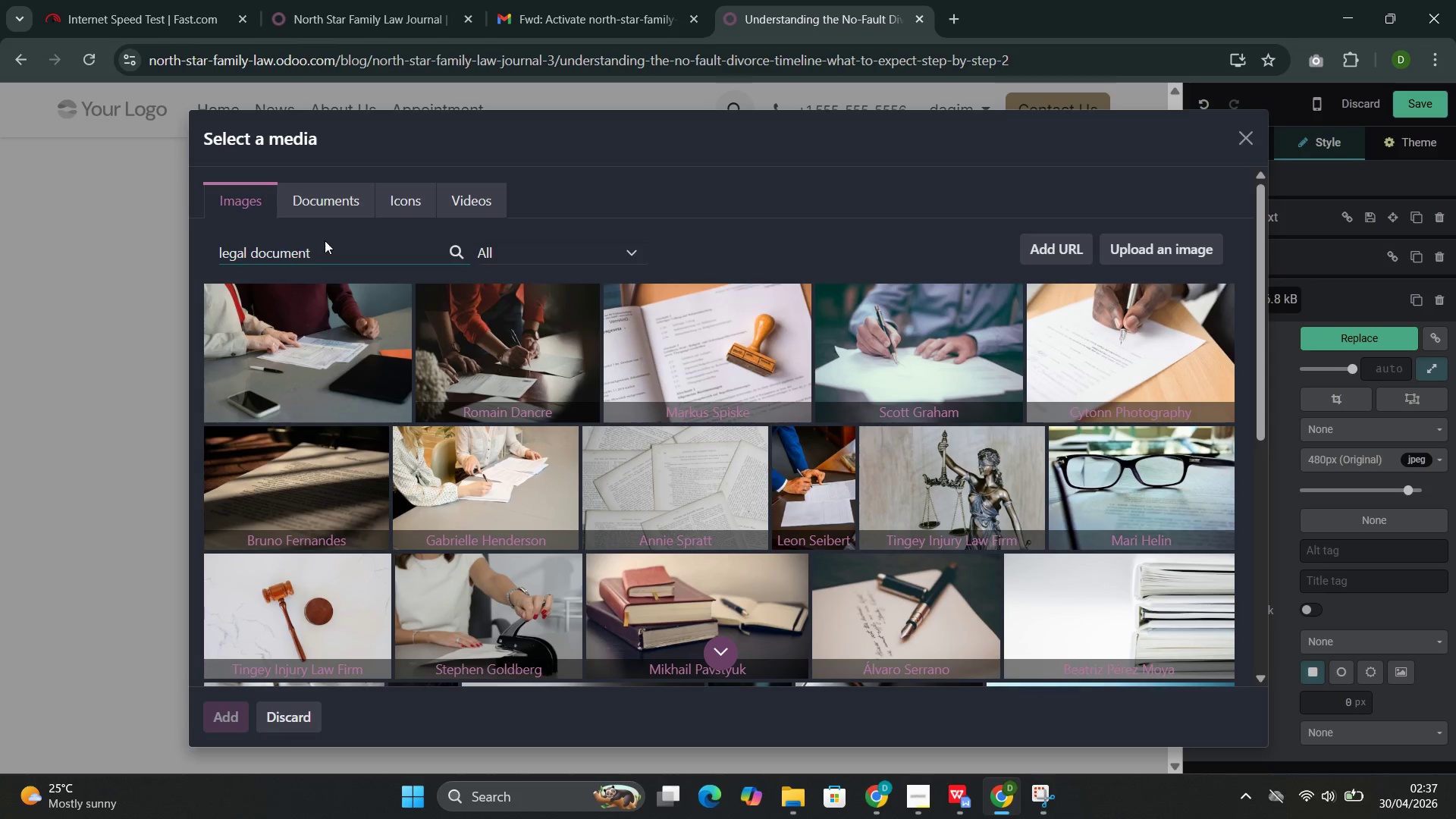 
wait(6.76)
 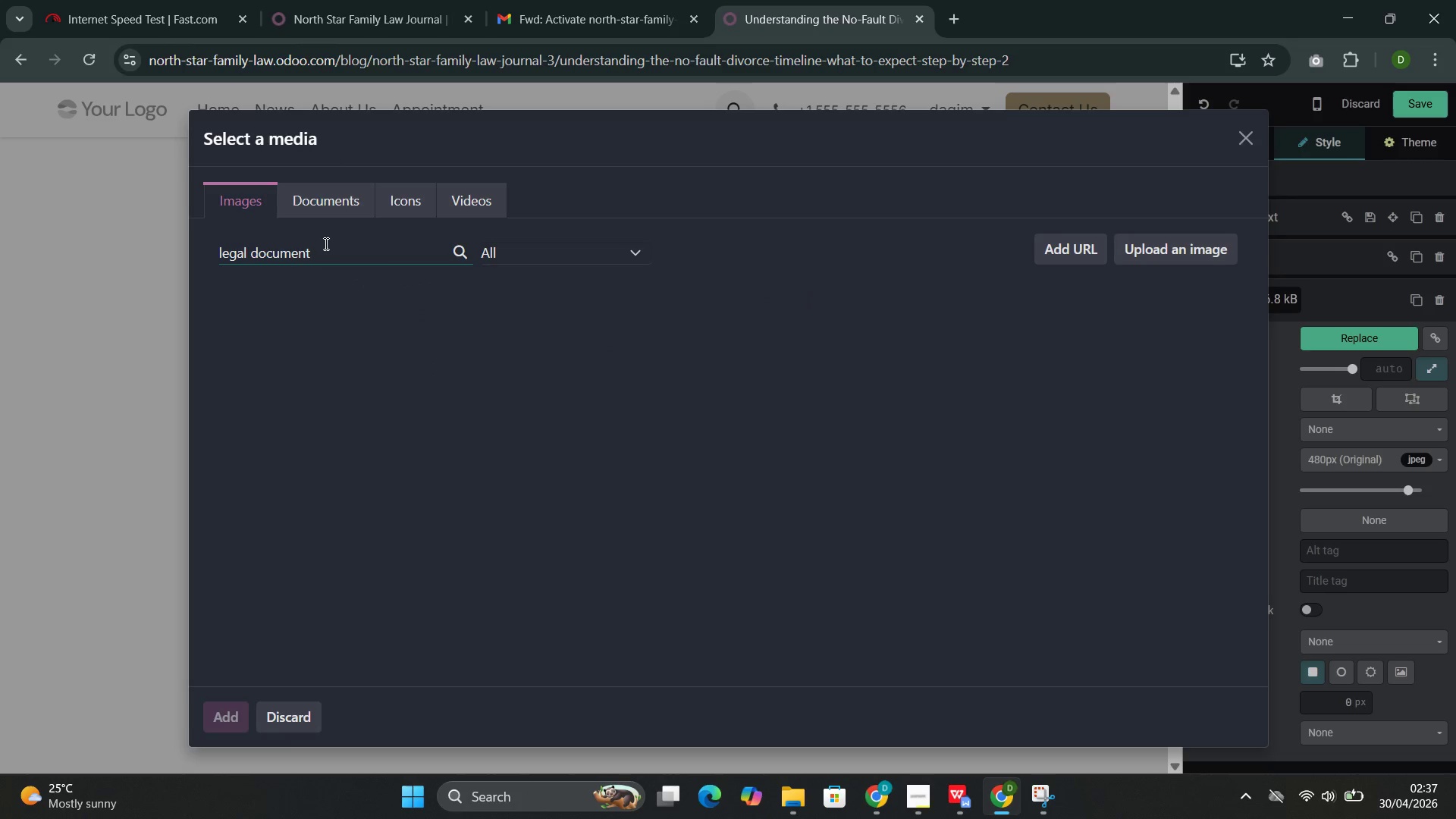 
scroll: coordinate [648, 318], scroll_direction: down, amount: 5.0
 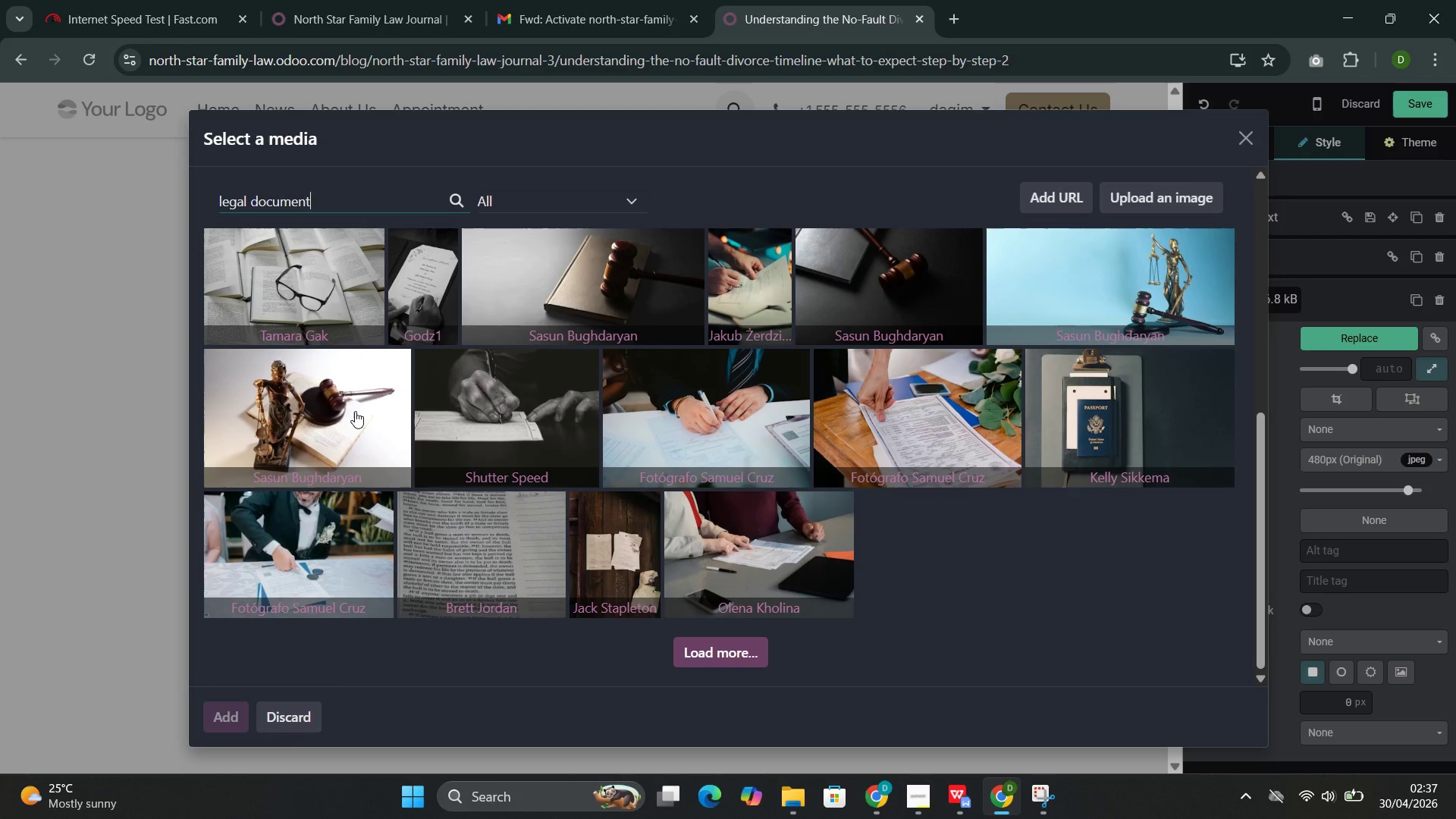 
left_click([355, 411])
 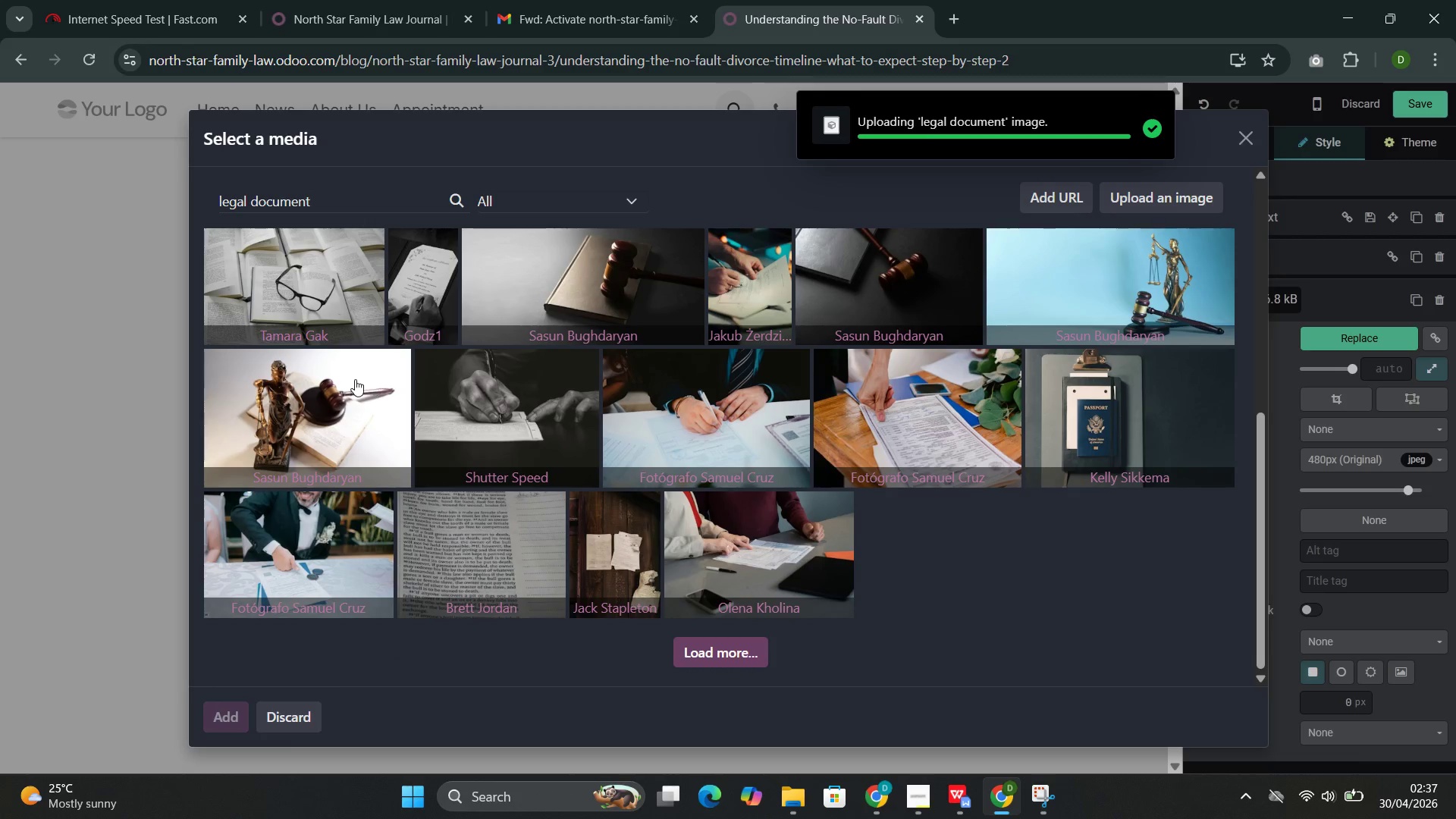 
scroll: coordinate [334, 396], scroll_direction: down, amount: 4.0
 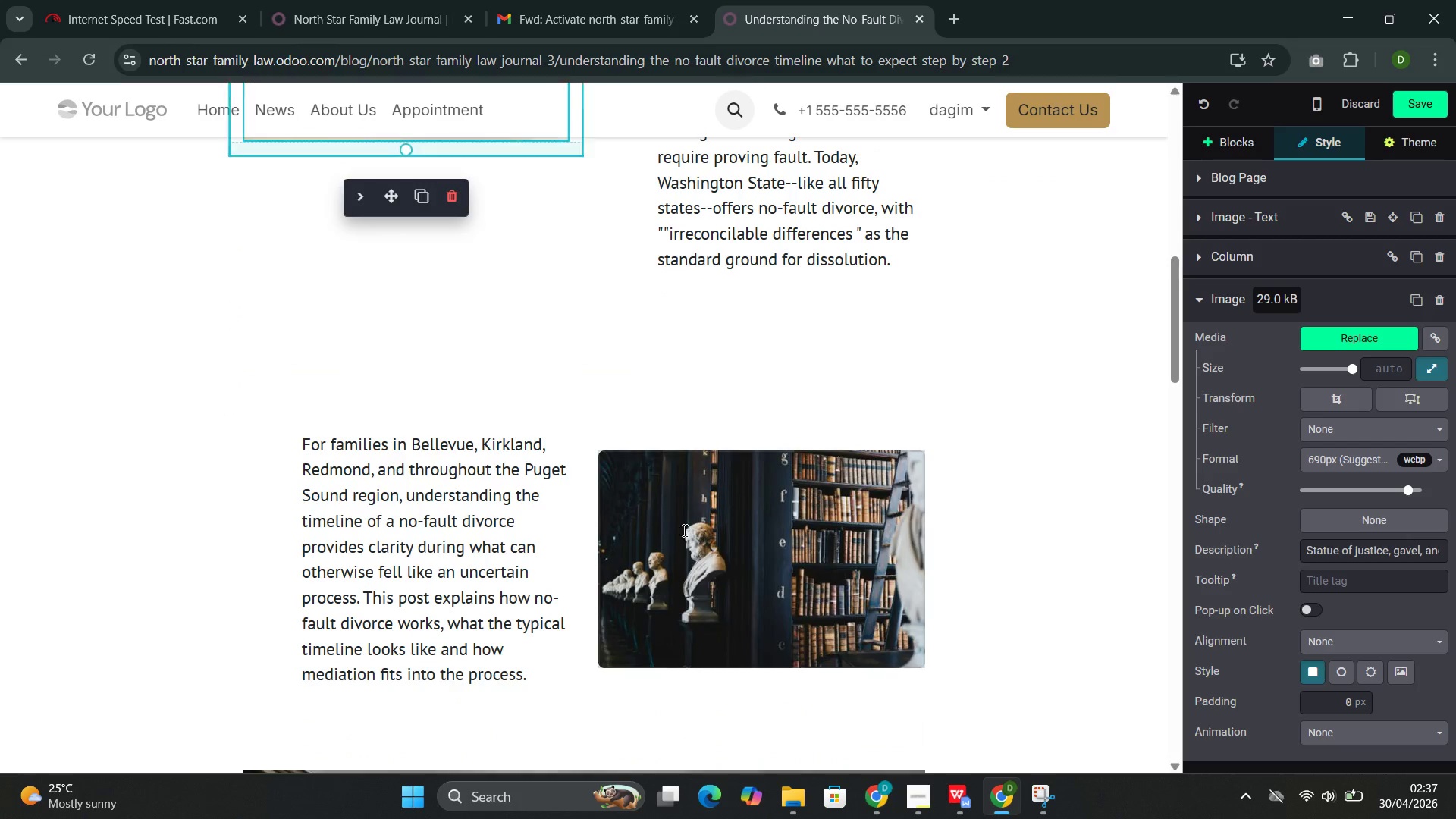 
double_click([700, 530])
 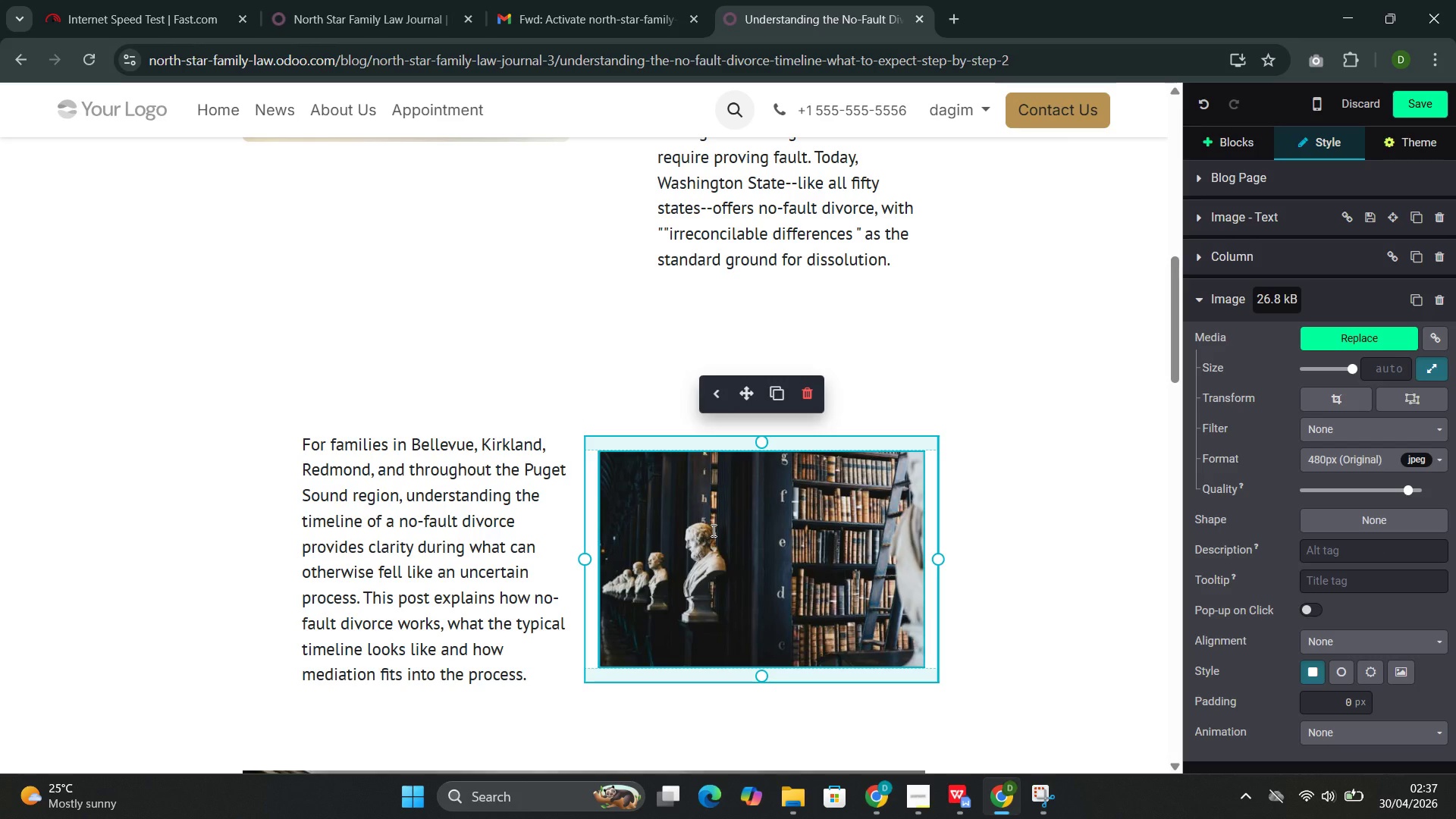 
wait(5.19)
 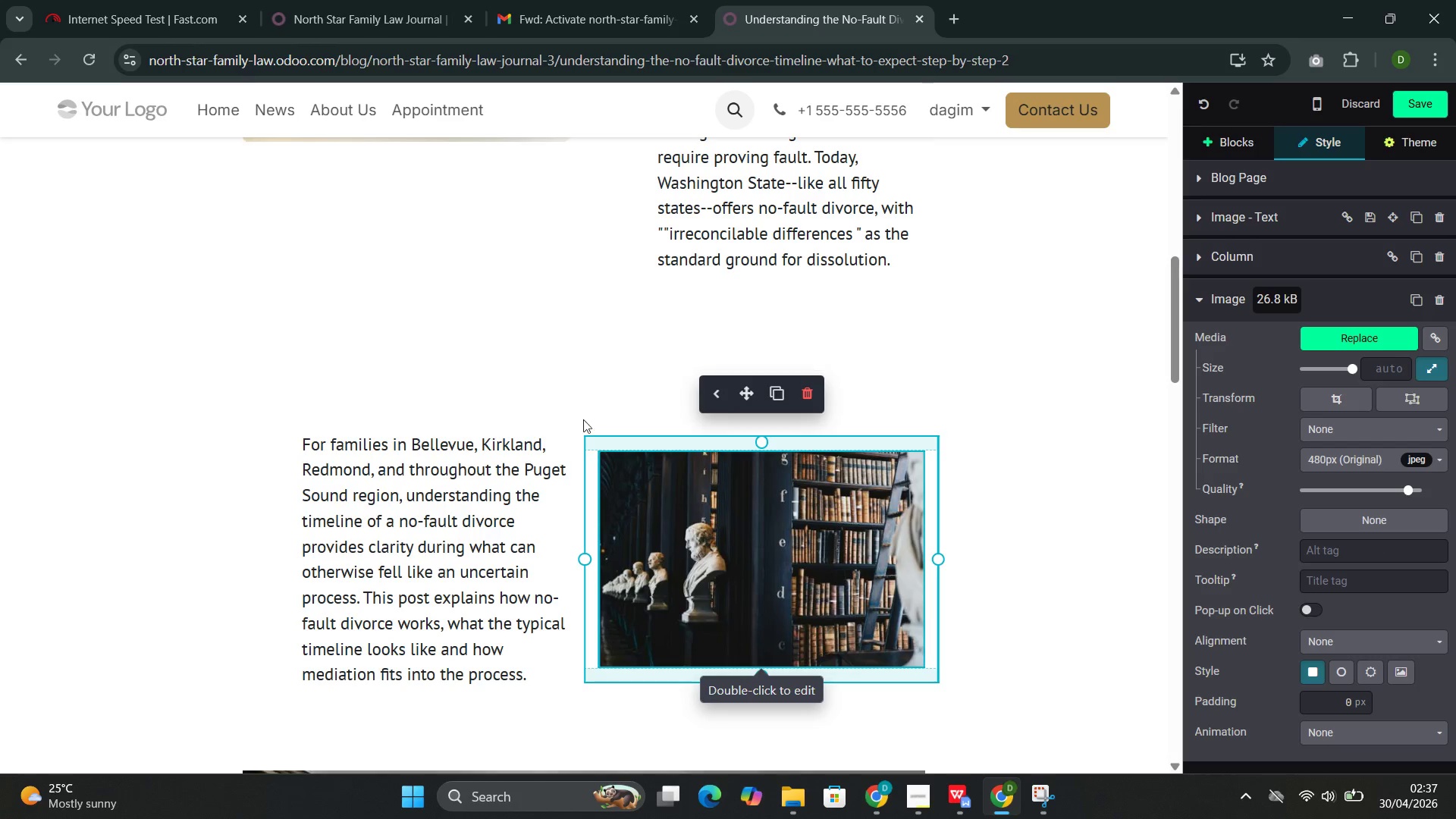 
left_click([686, 526])
 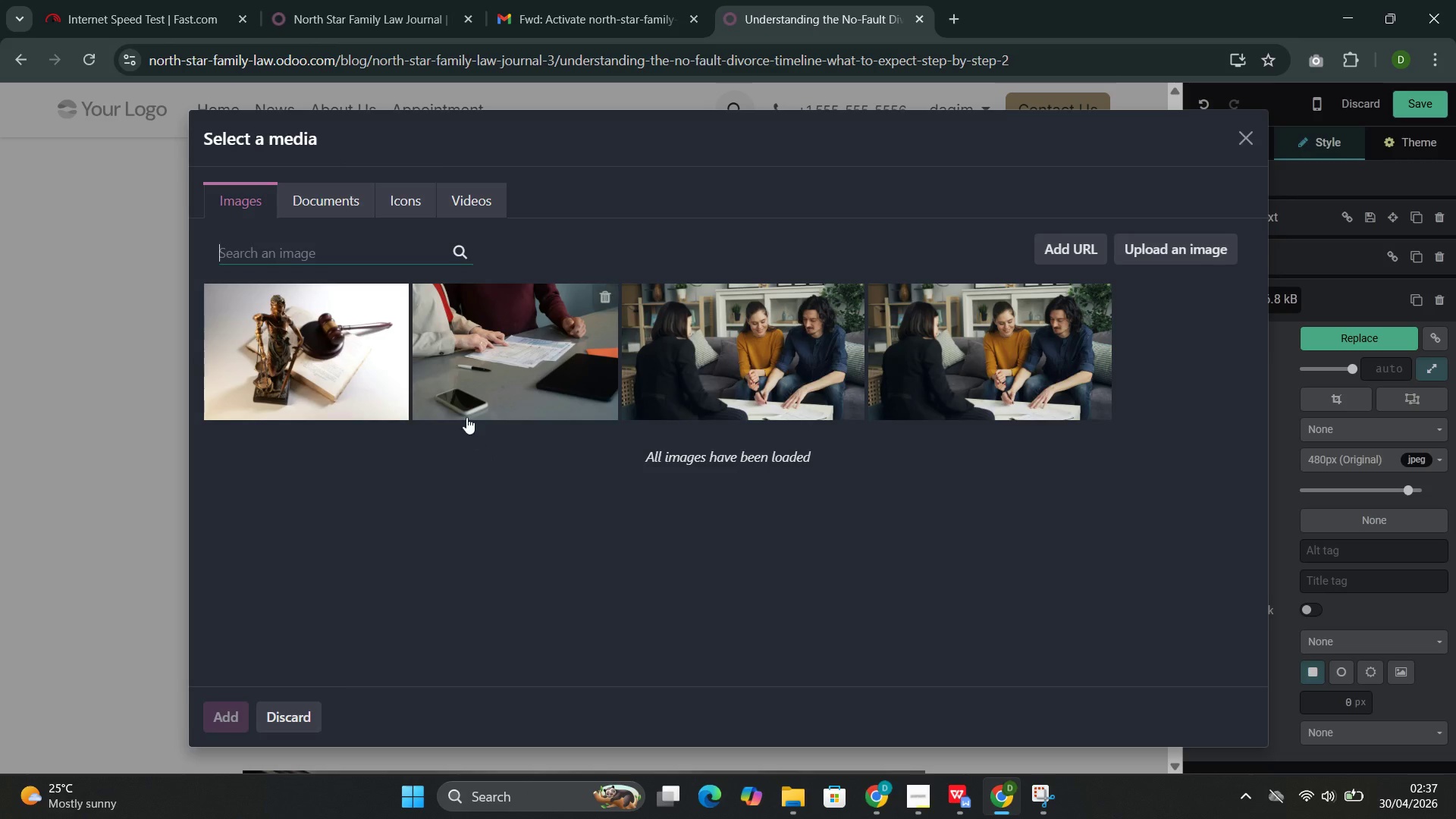 
wait(7.17)
 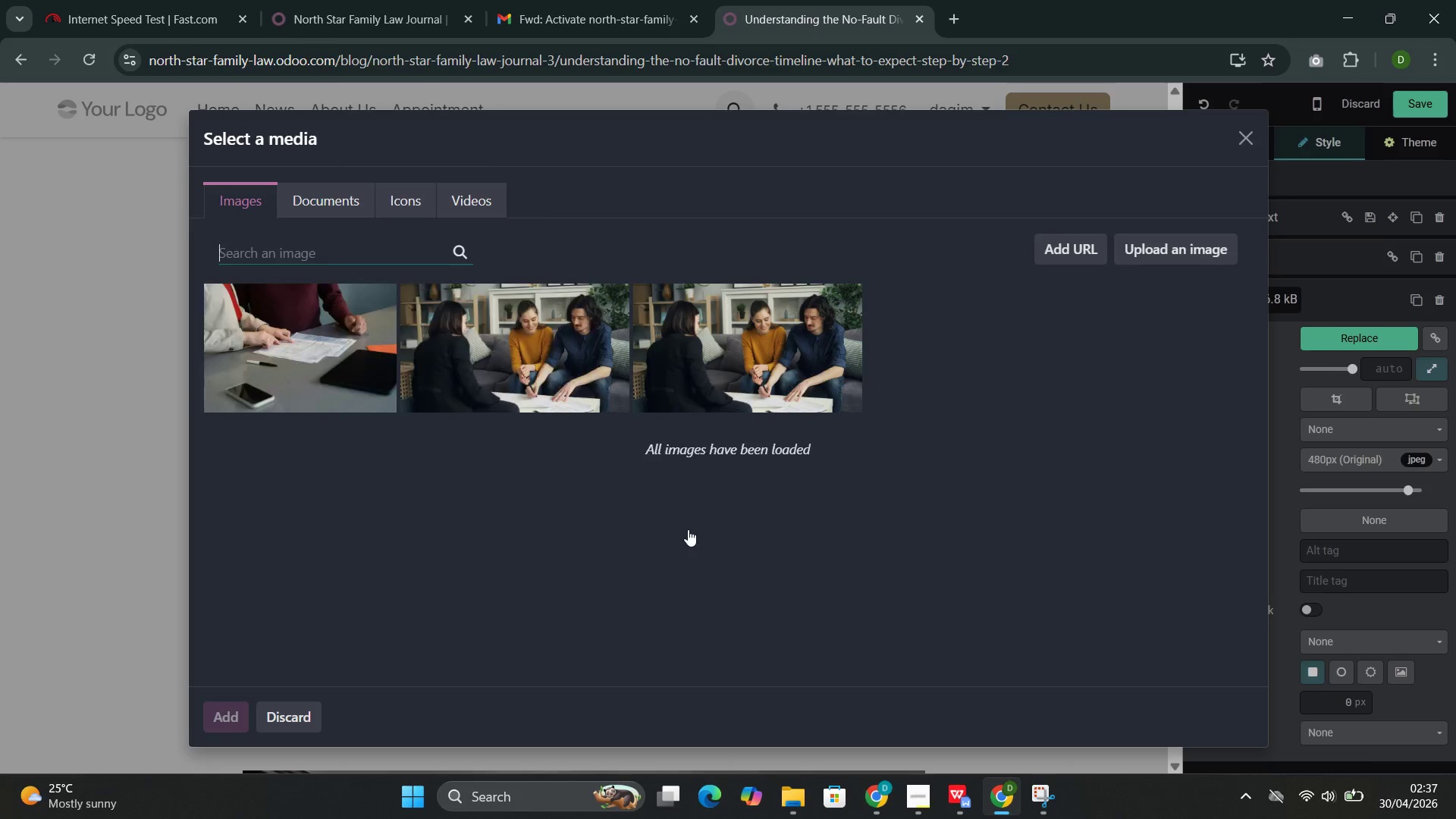 
key(Control+V)
 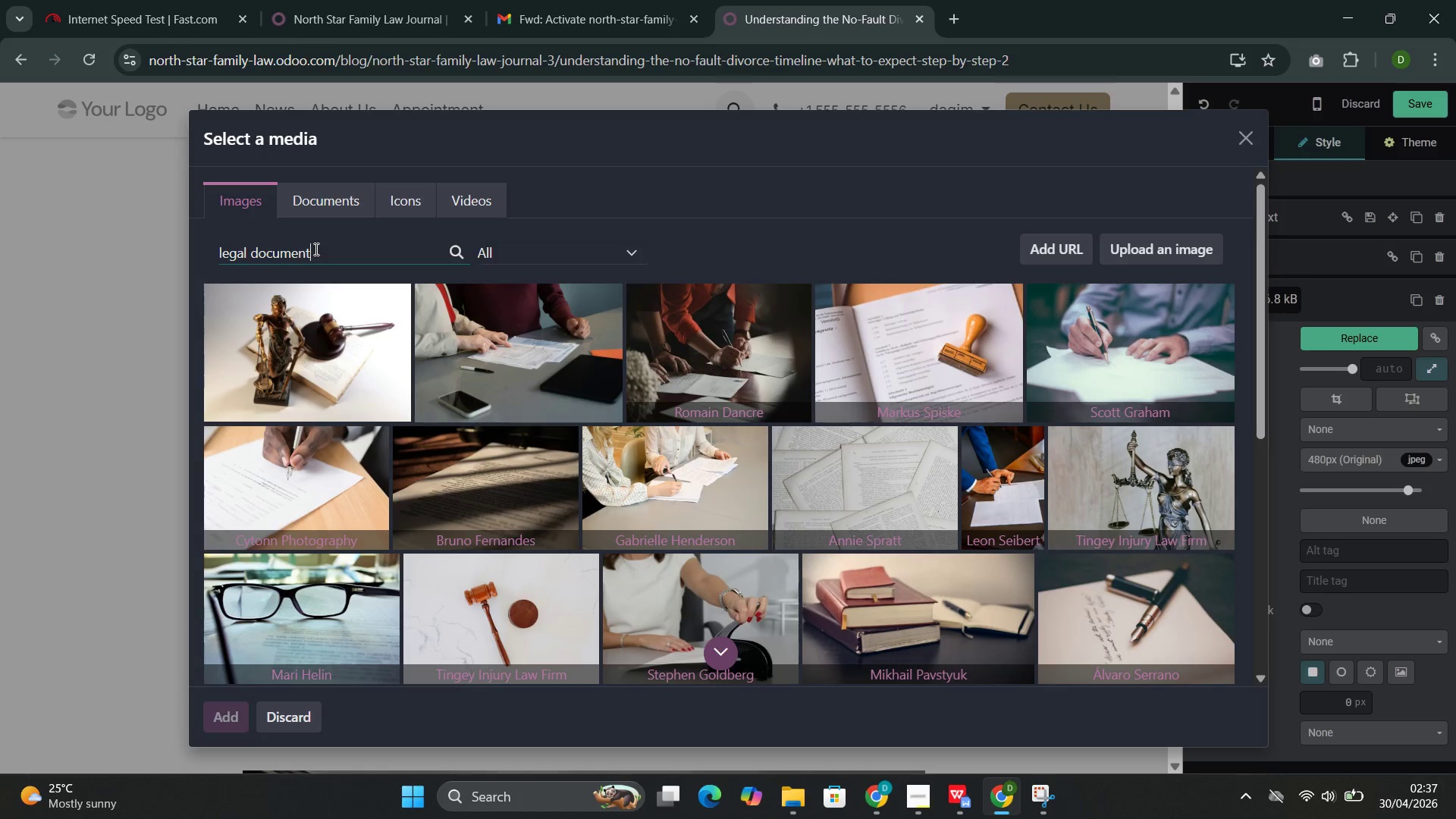 
wait(5.92)
 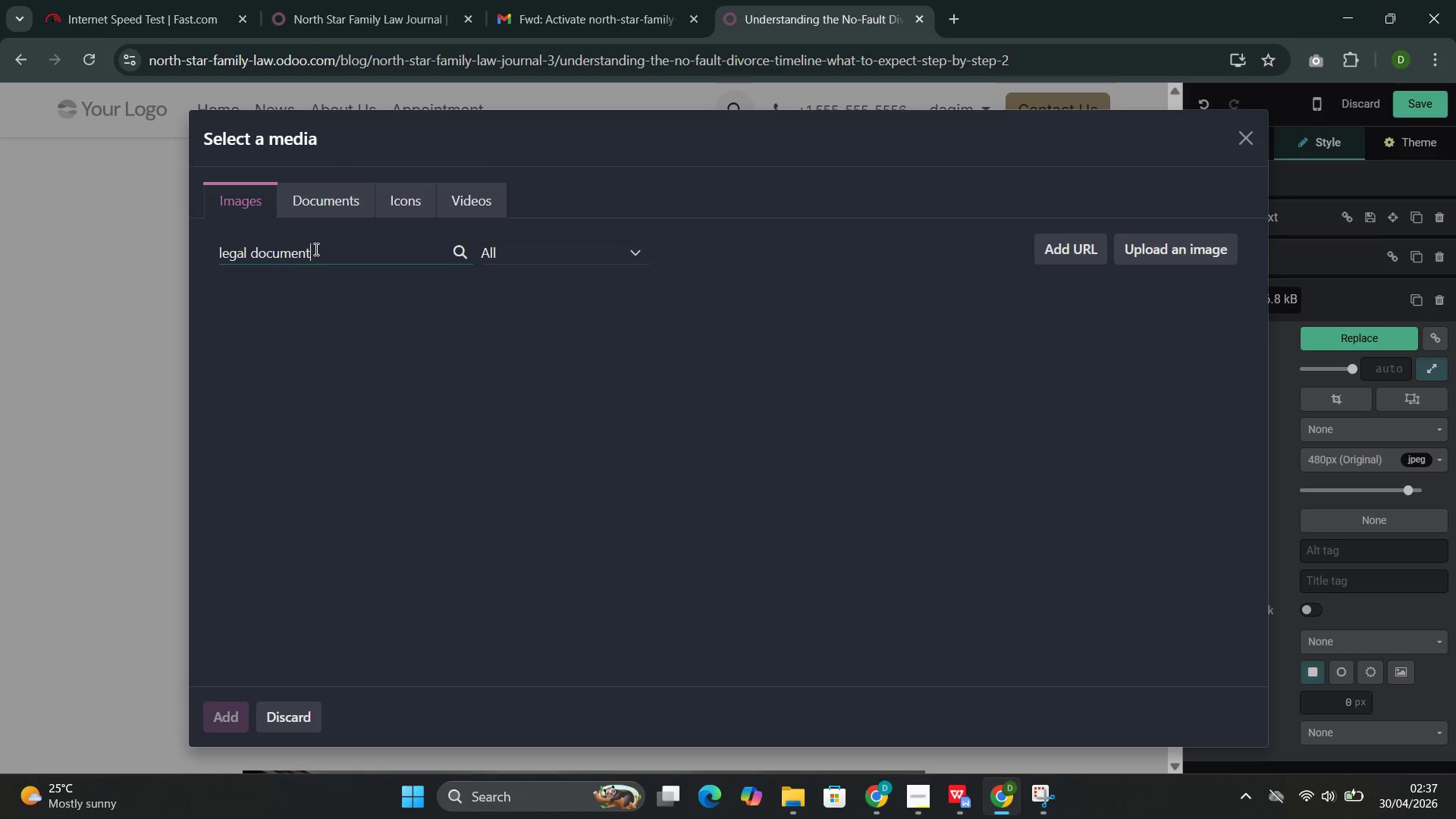 
scroll: coordinate [596, 469], scroll_direction: down, amount: 1.0
 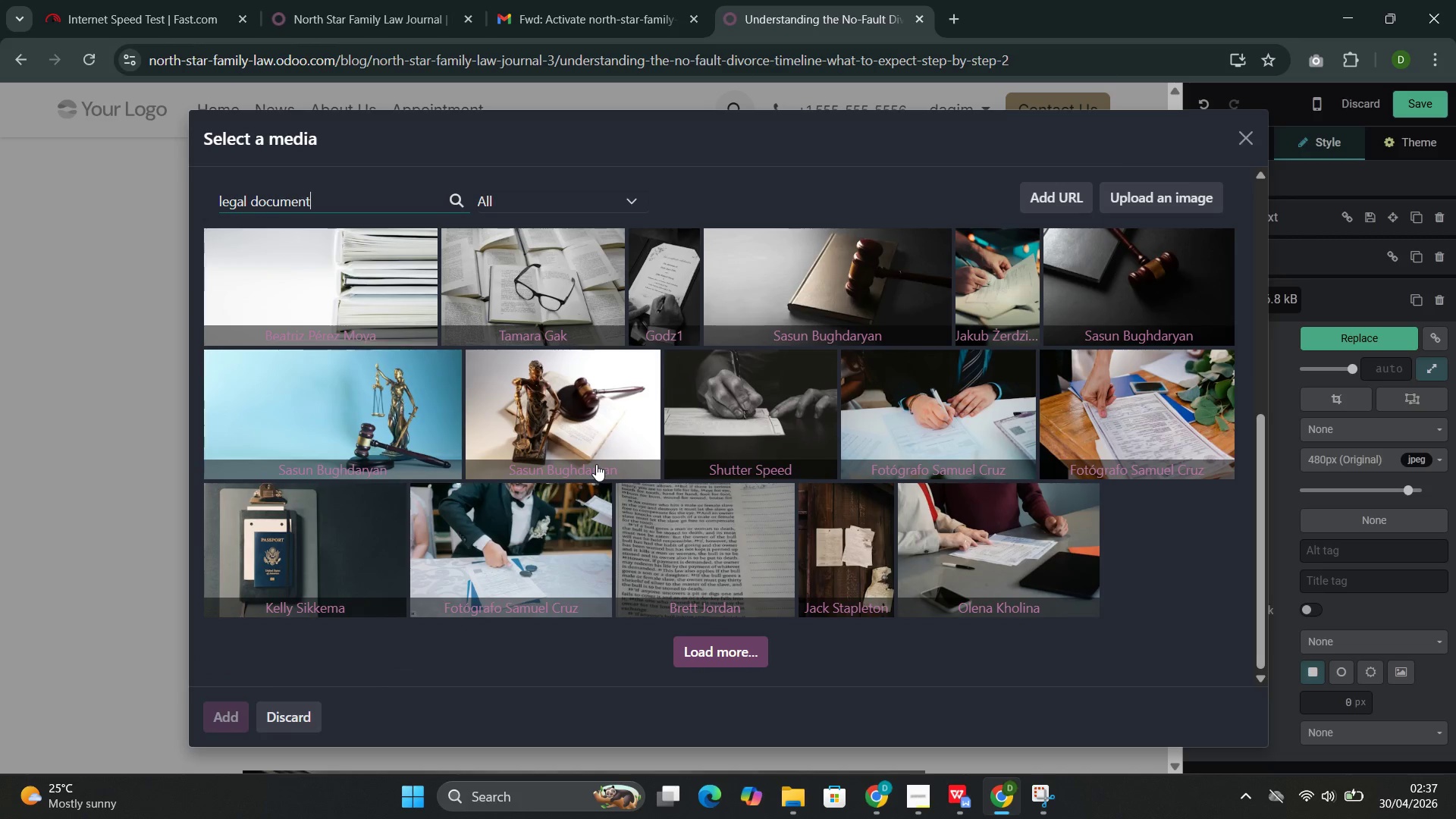 
scroll: coordinate [984, 423], scroll_direction: up, amount: 2.0
 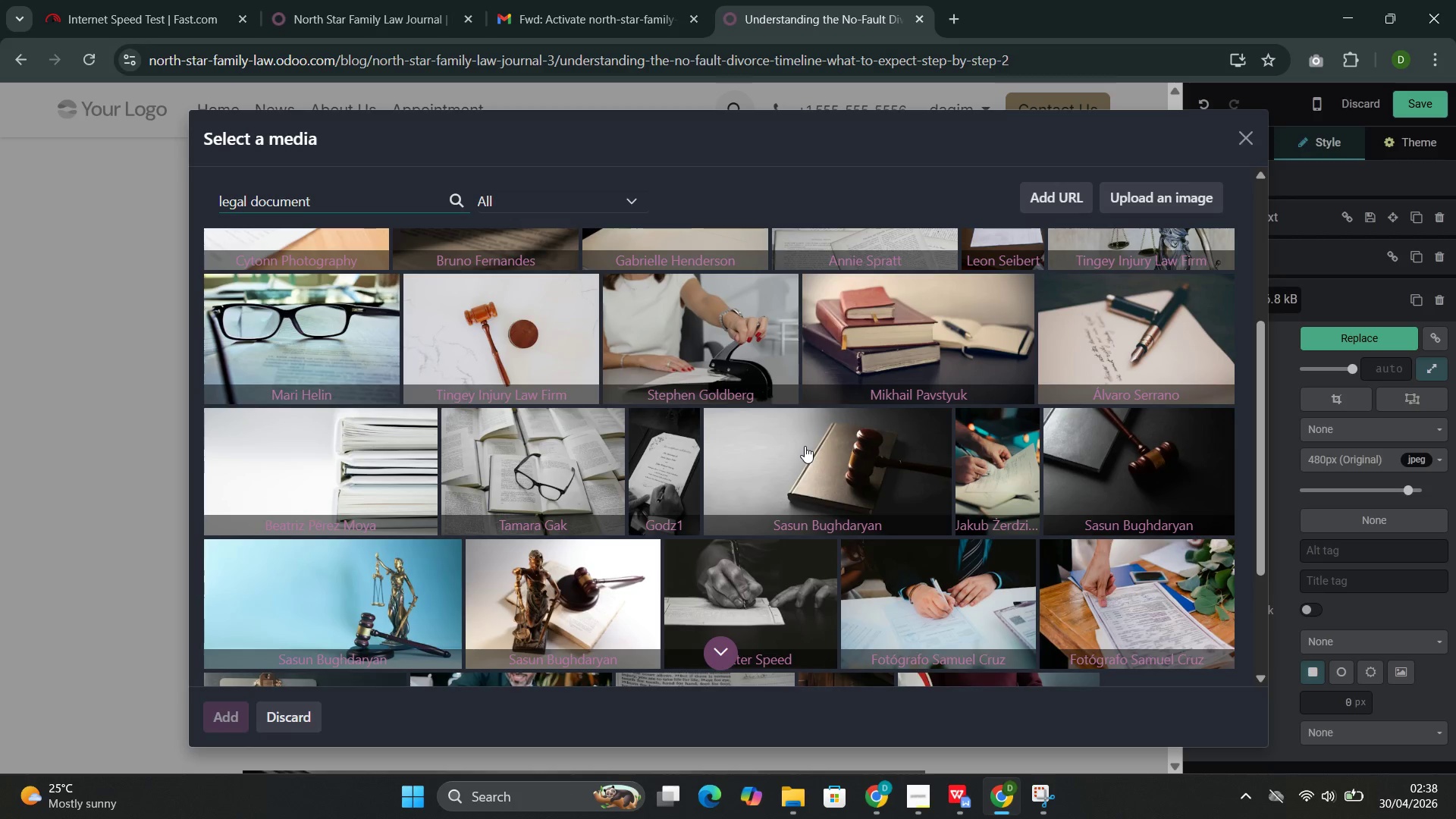 
left_click([804, 445])
 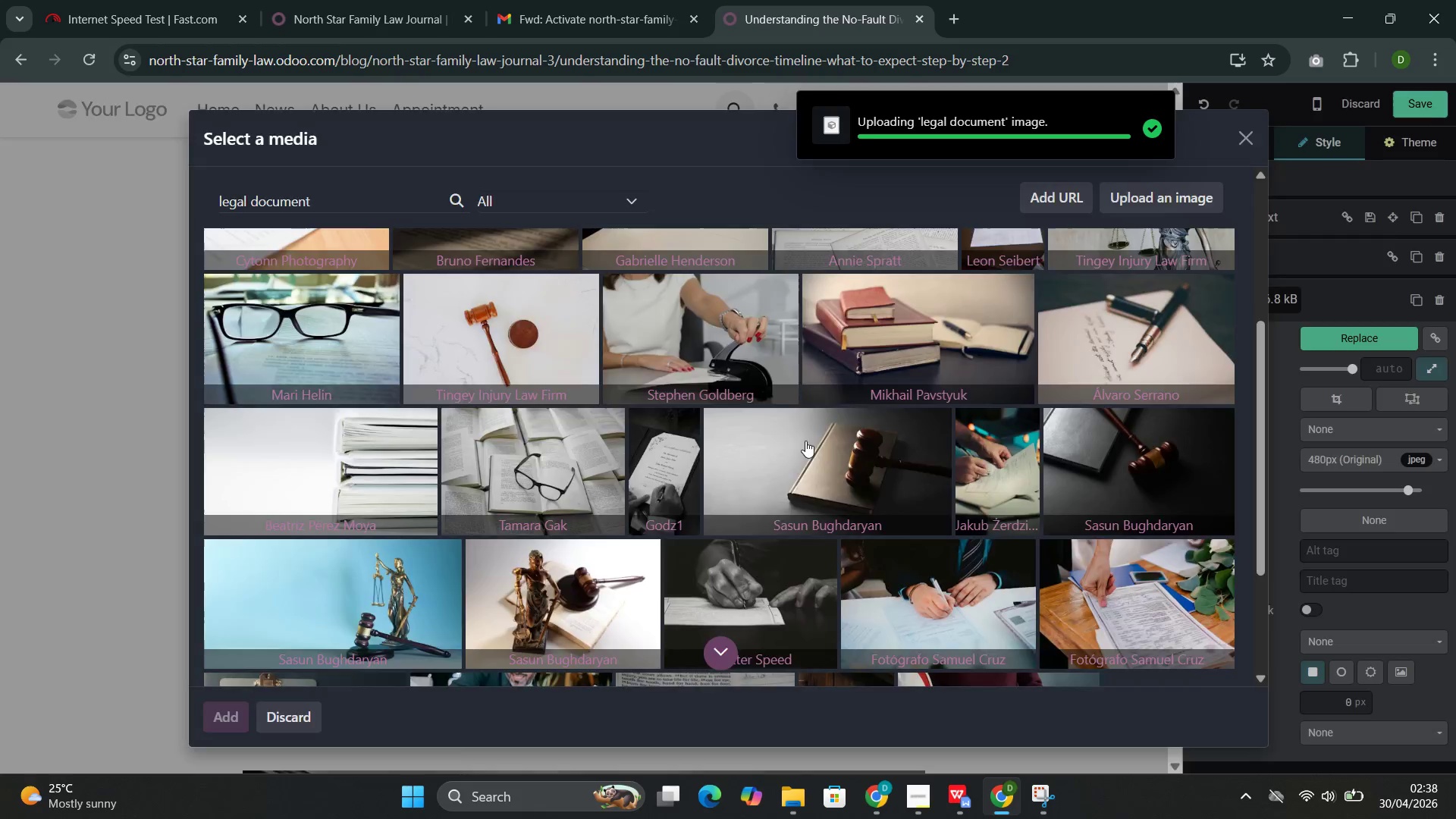 
scroll: coordinate [676, 457], scroll_direction: down, amount: 11.0
 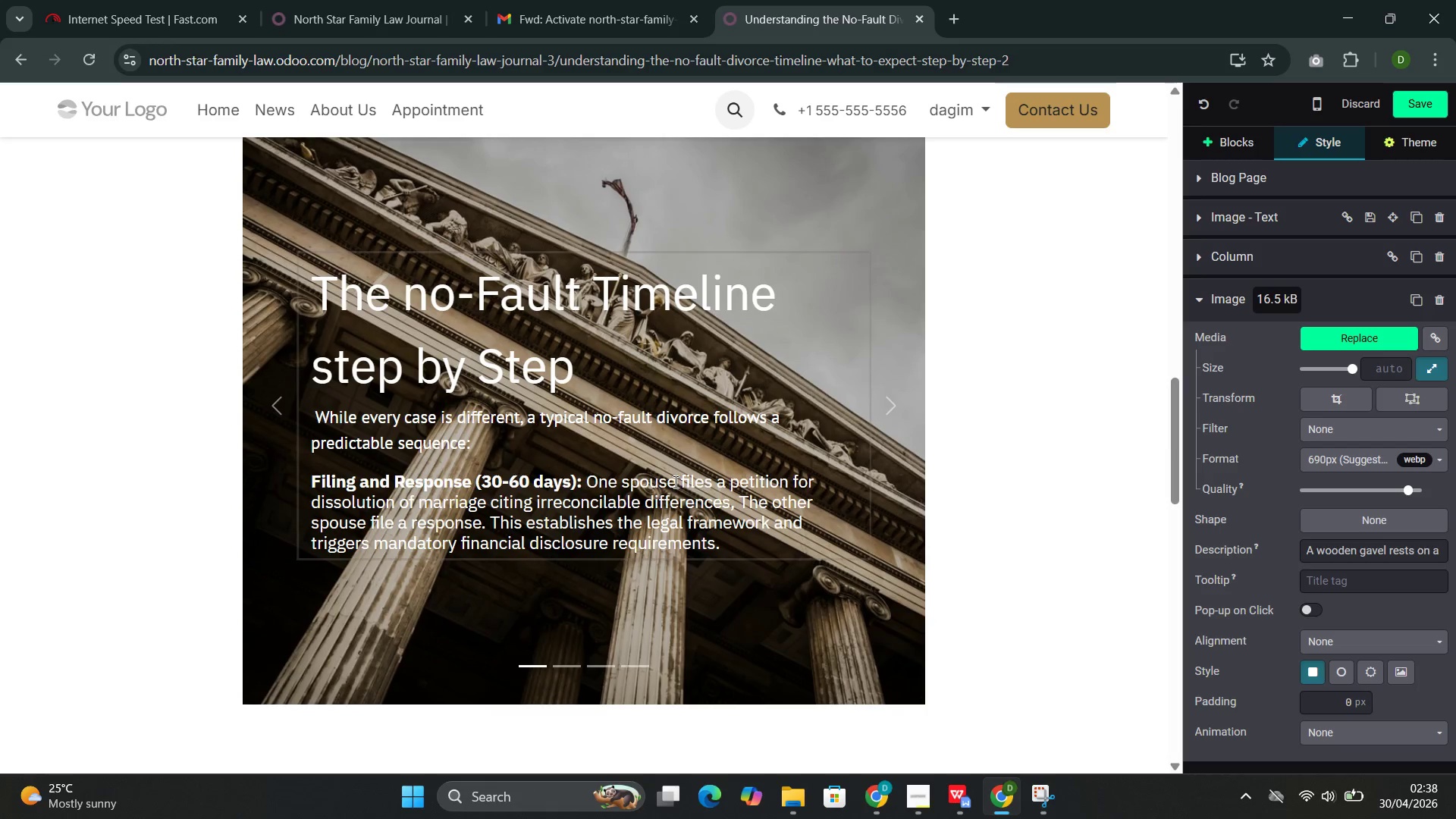 
scroll: coordinate [678, 470], scroll_direction: up, amount: 2.0
 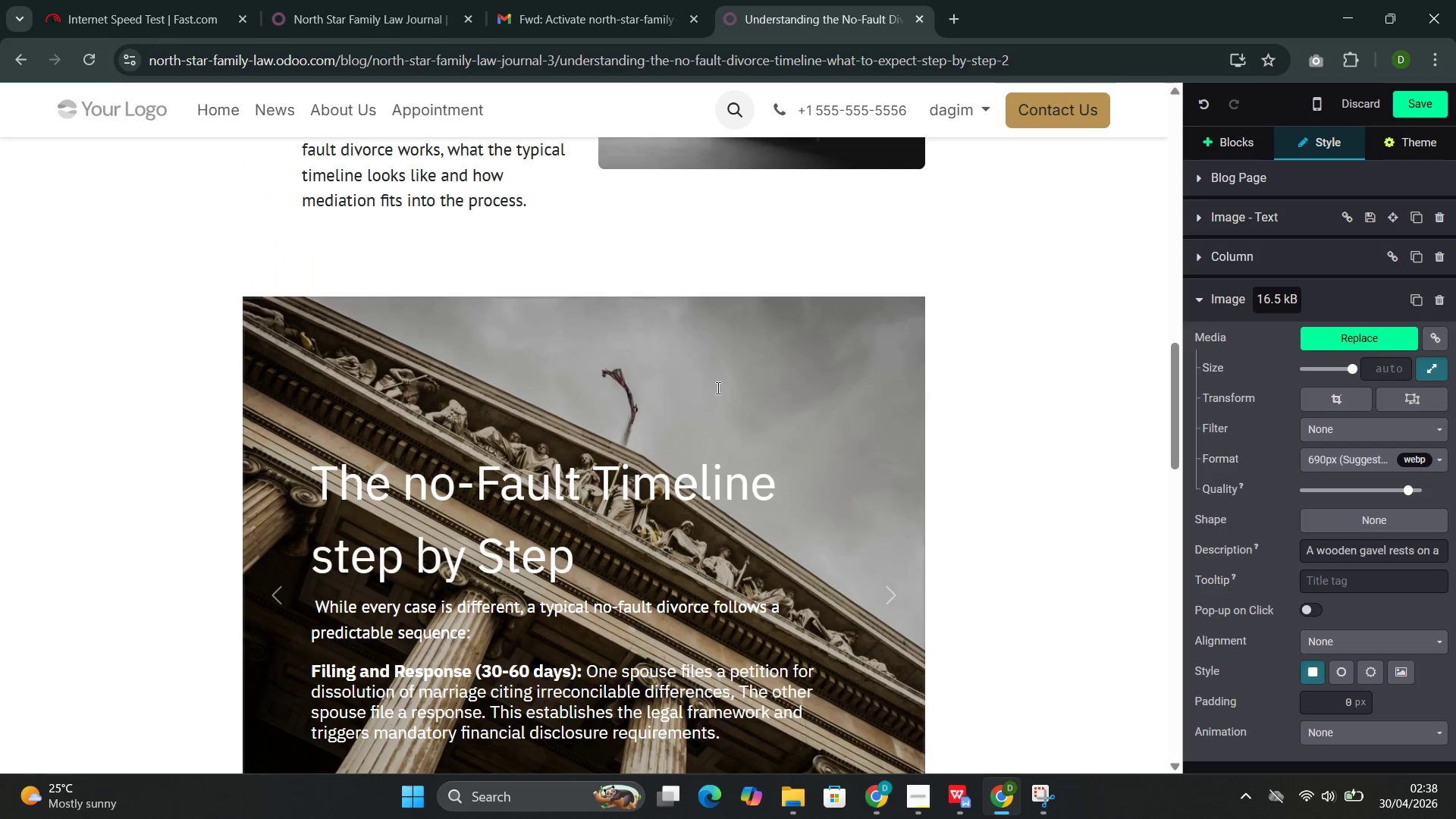 
left_click([718, 388])
 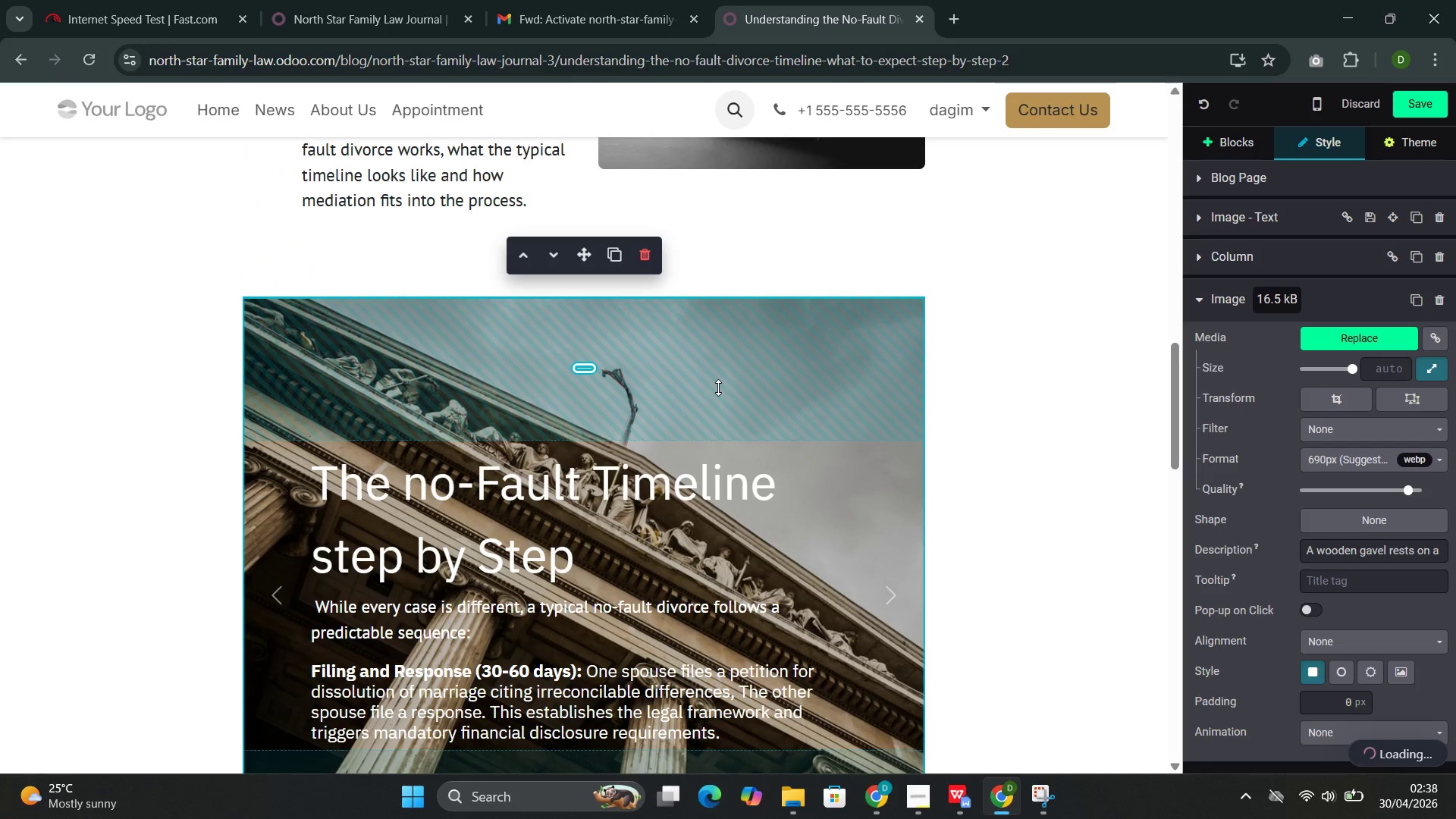 
double_click([722, 390])
 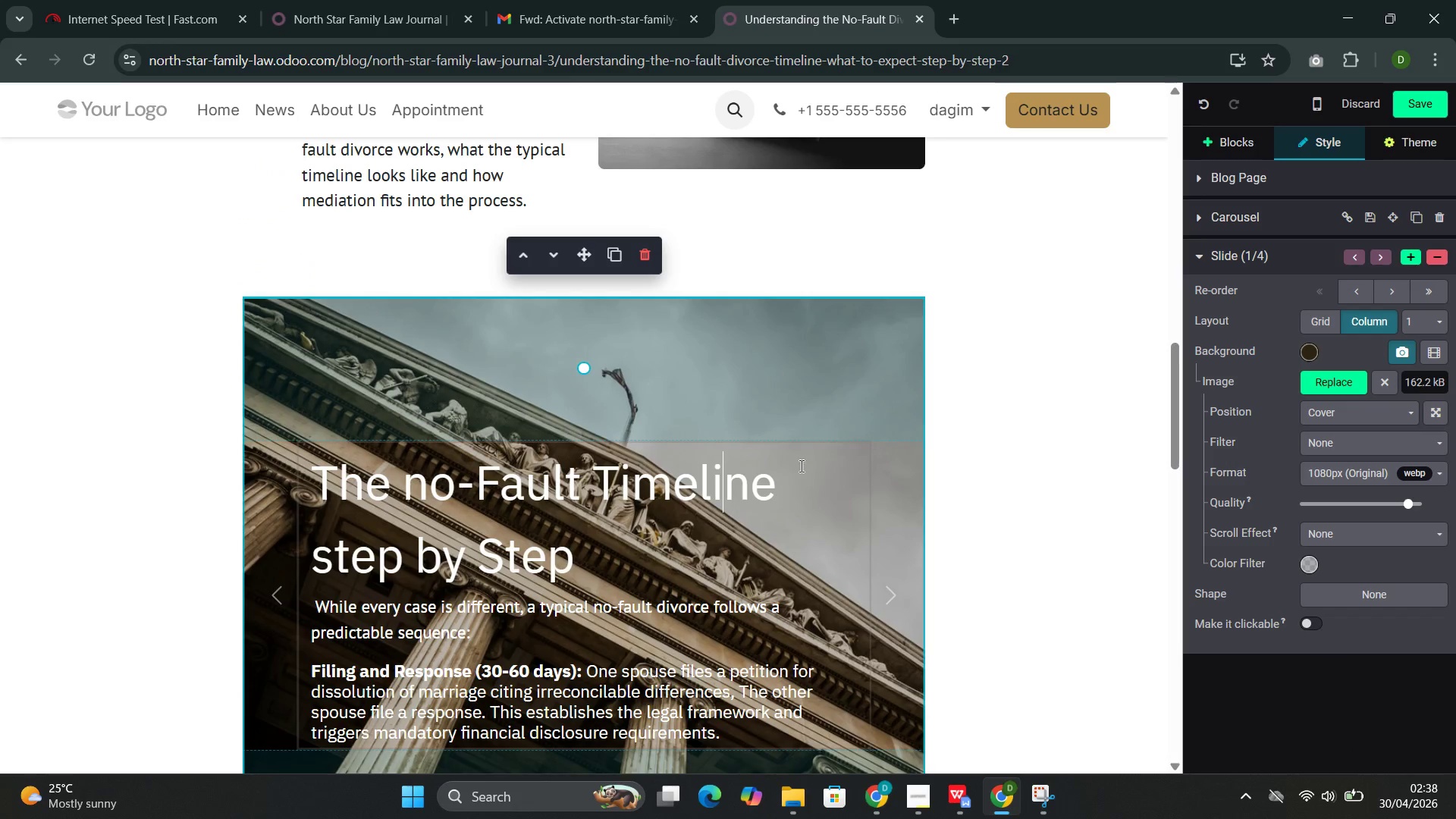 
wait(7.38)
 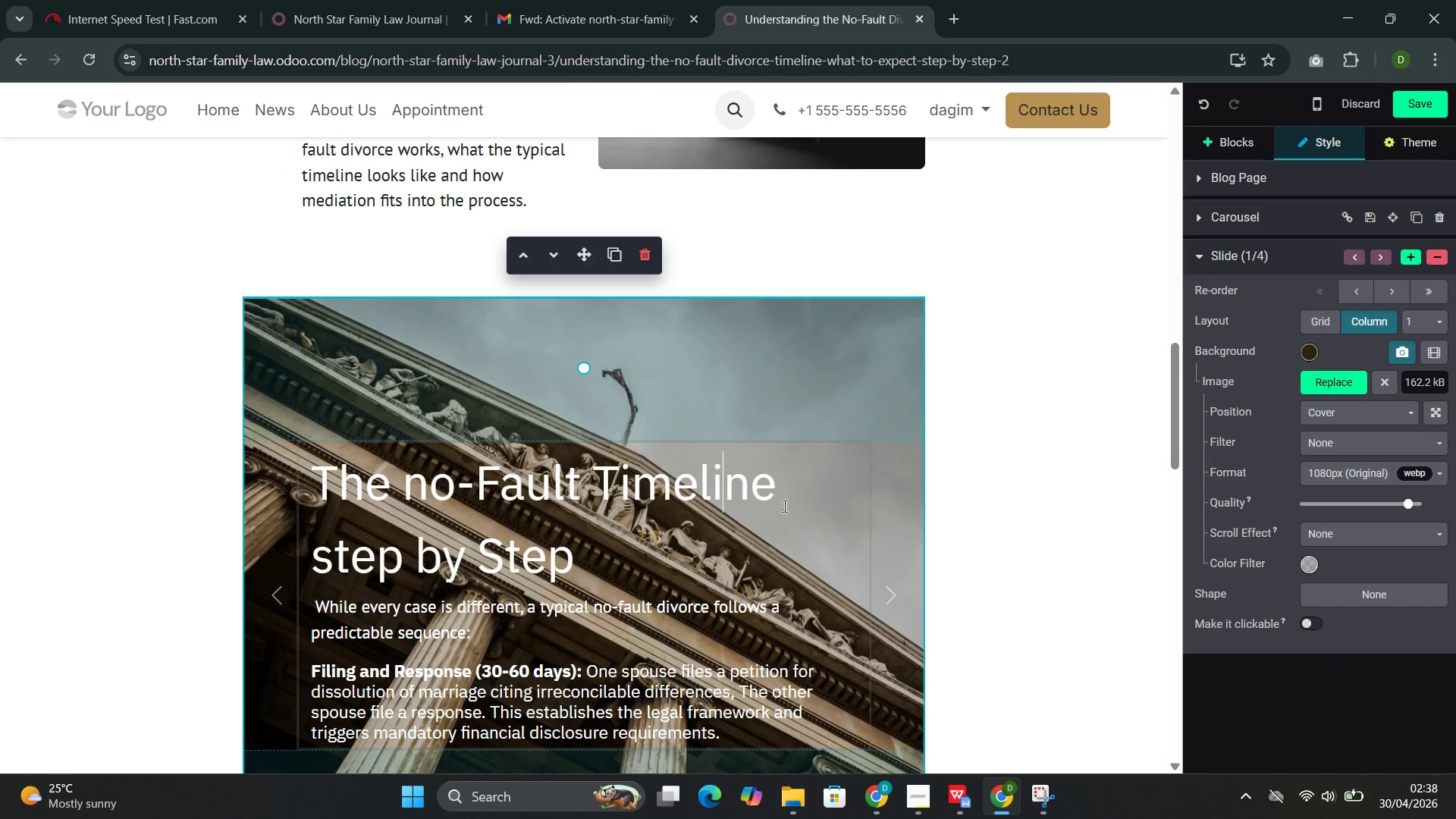 
left_click([1307, 384])
 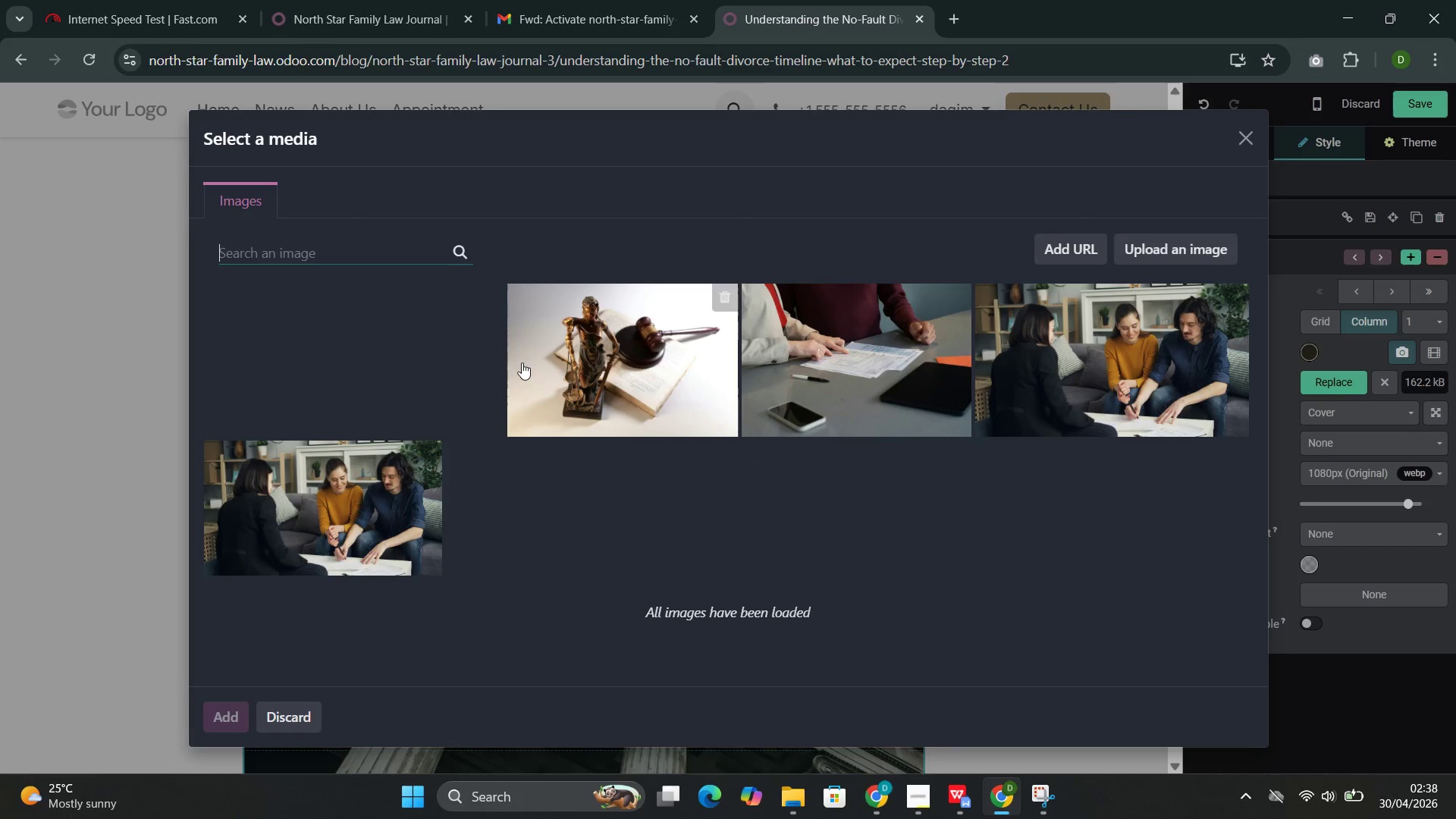 
left_click([381, 251])
 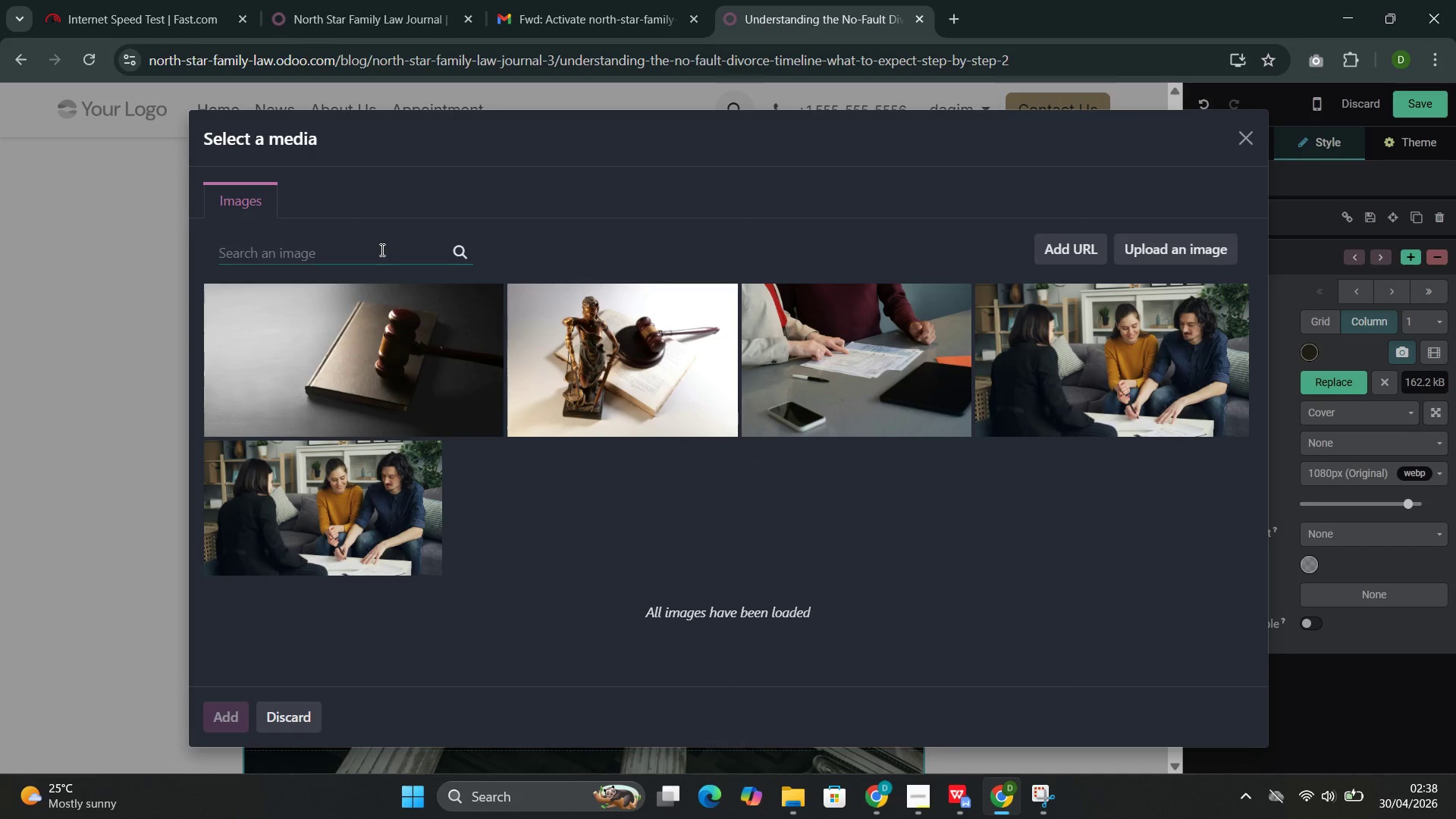 
key(Control+V)
 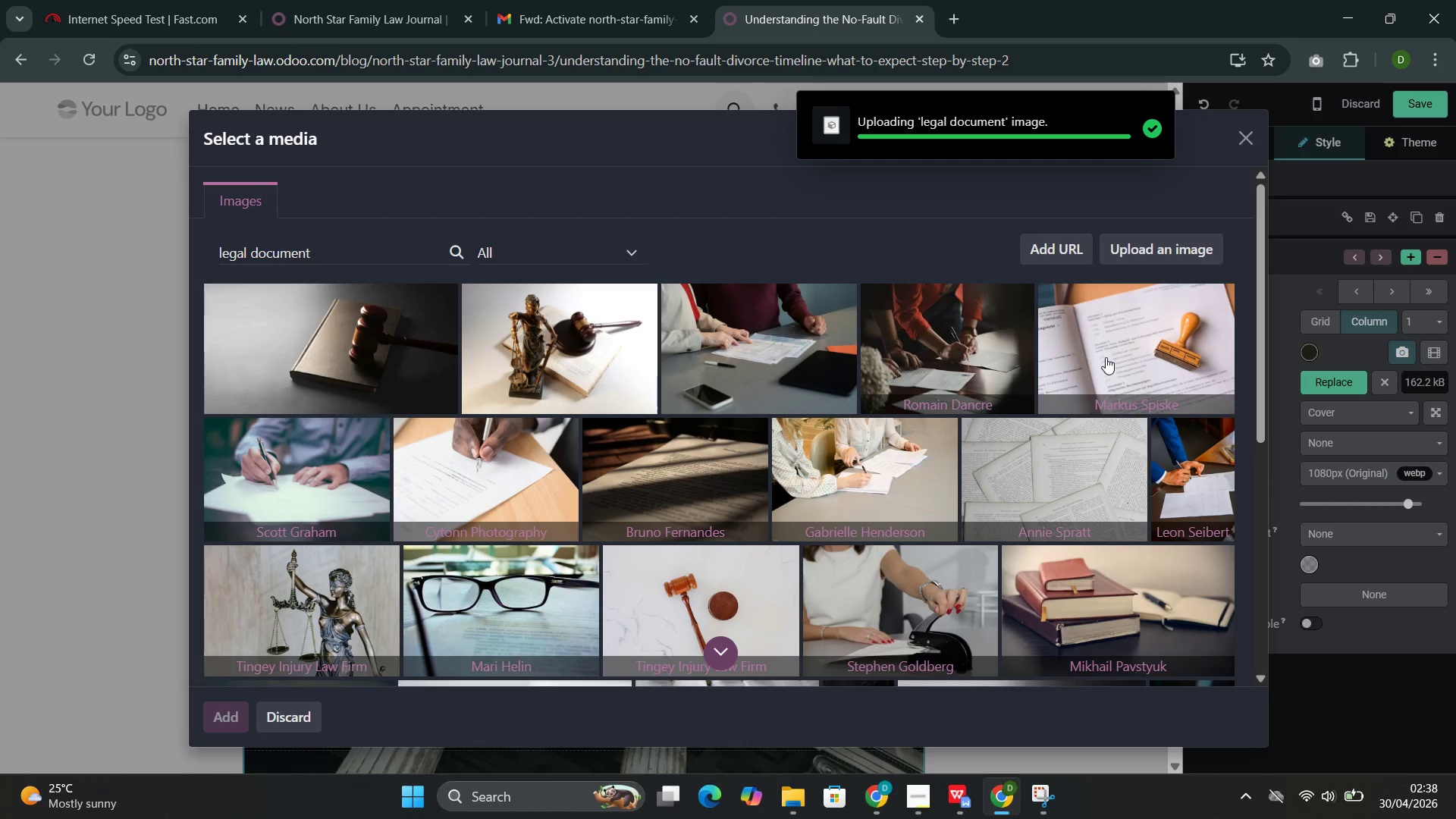 
wait(38.86)
 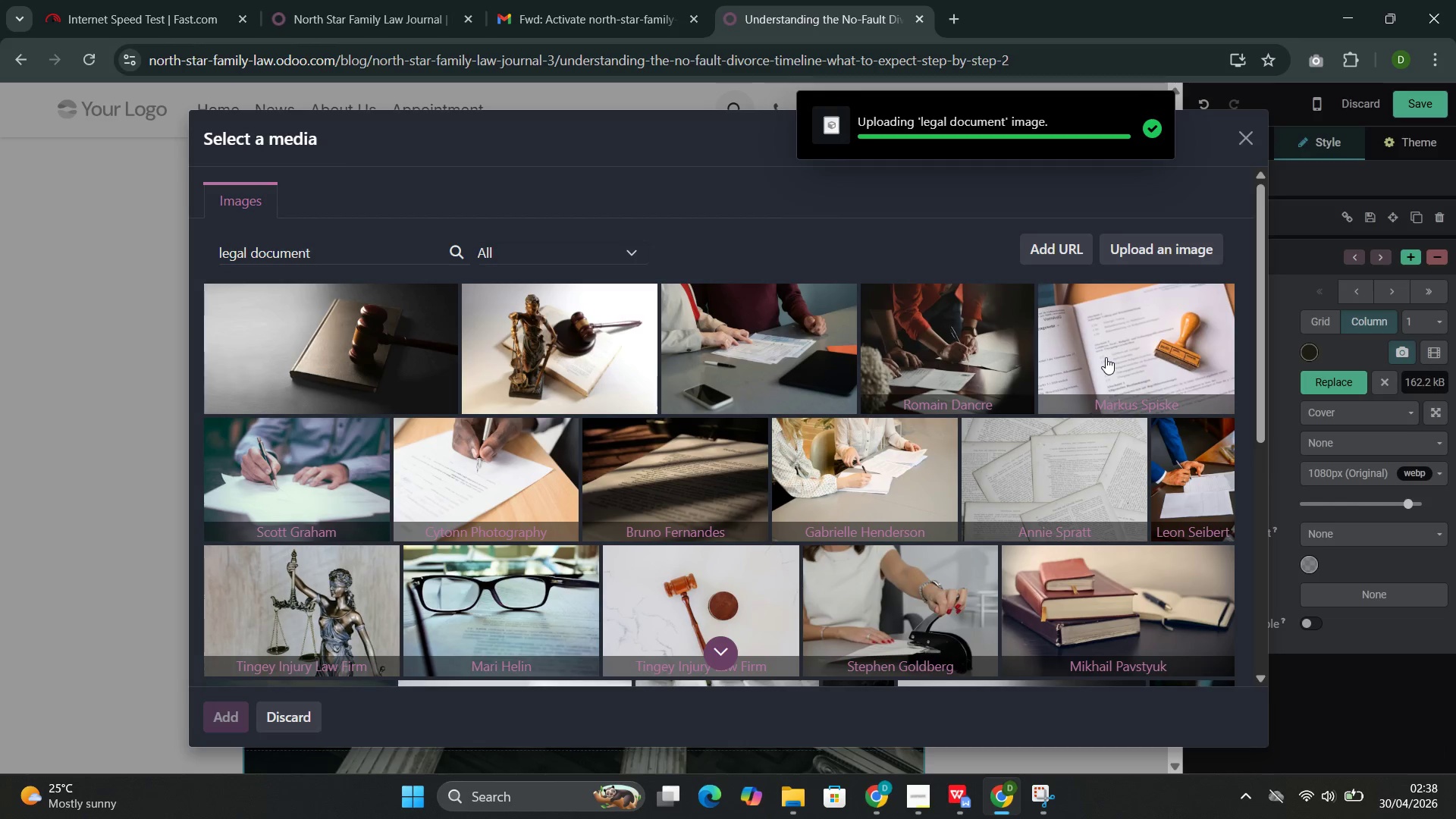 
left_click([881, 582])
 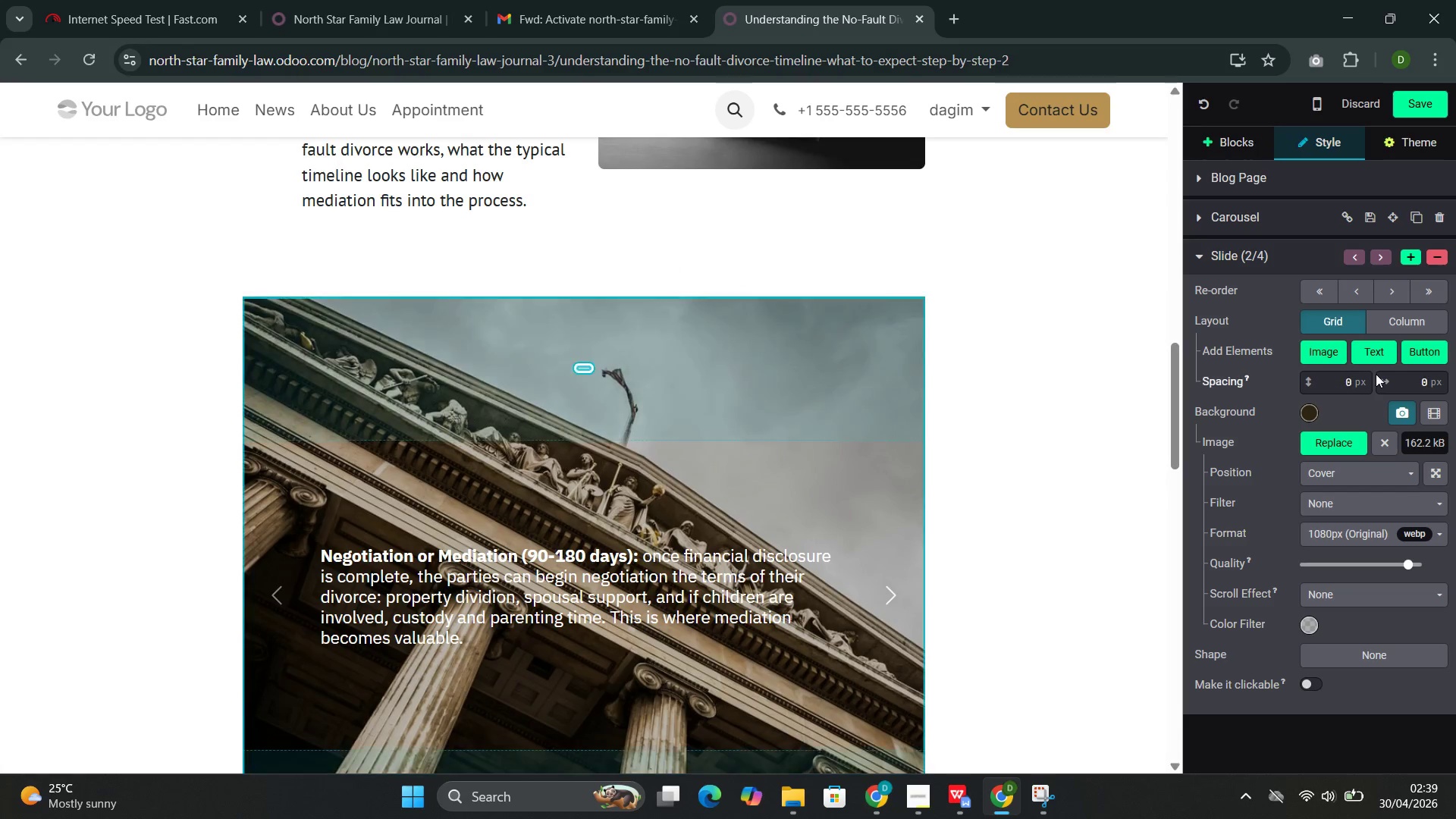 
left_click([1327, 442])
 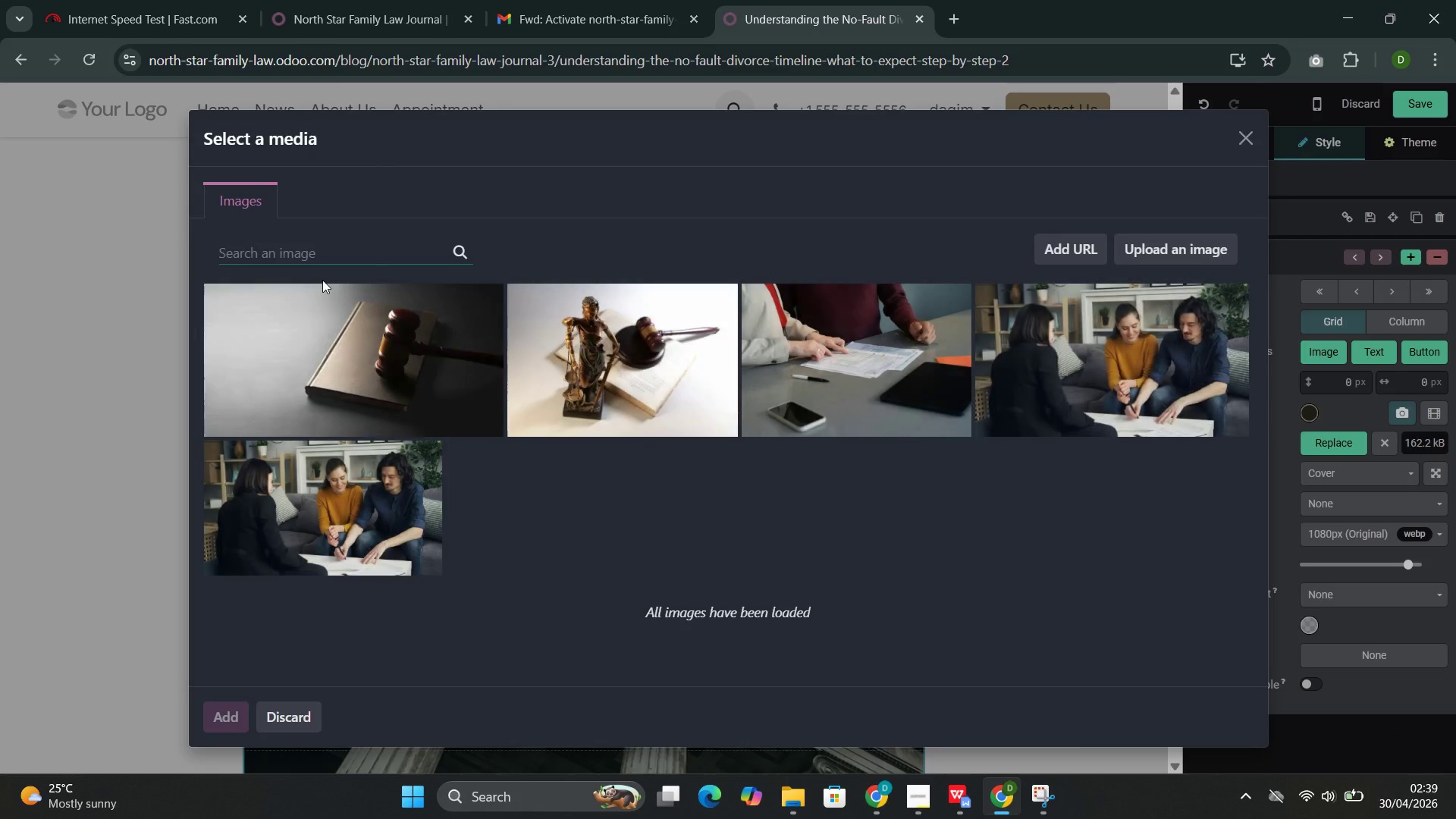 
left_click([327, 252])
 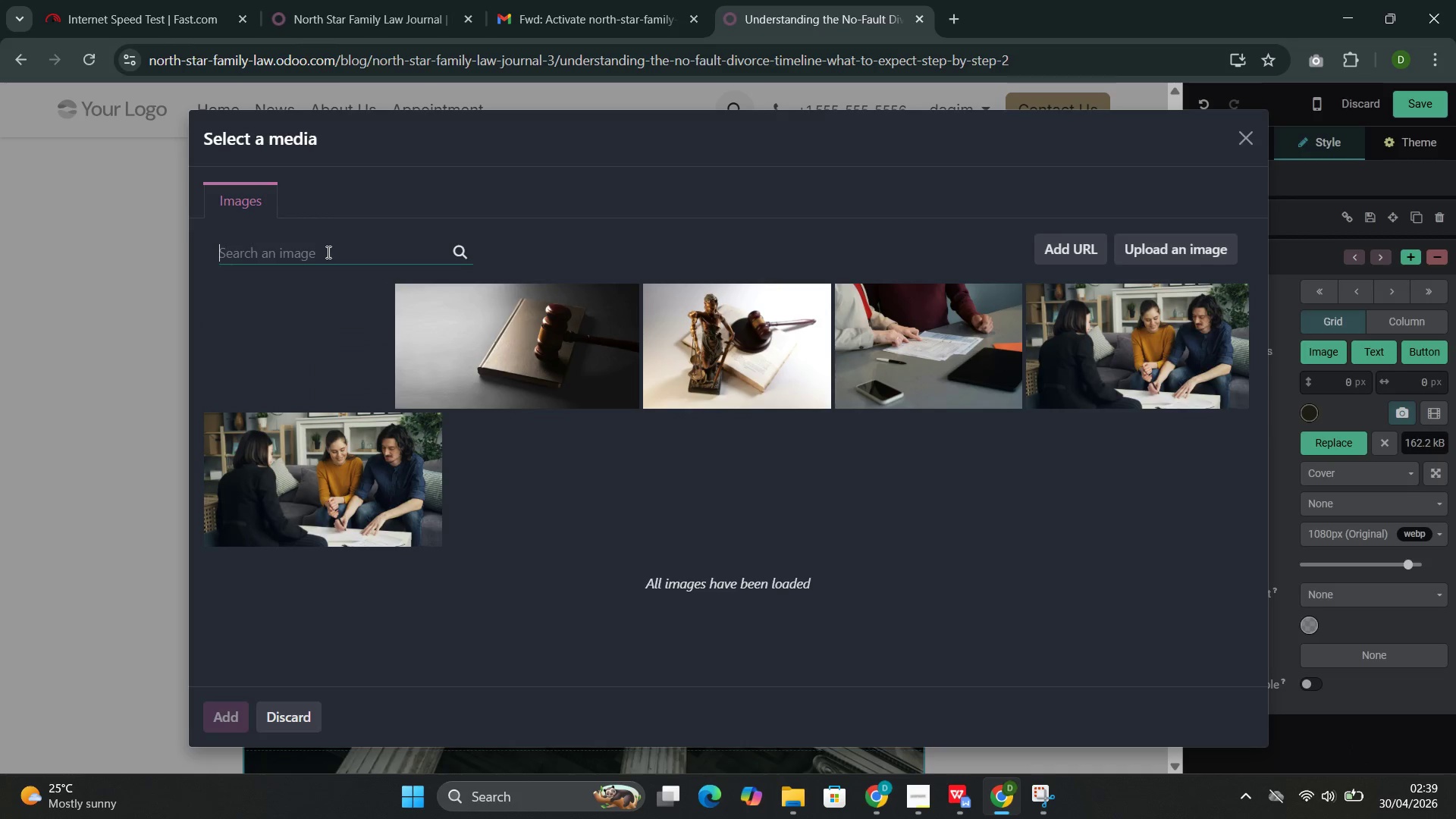 
key(Control+V)
 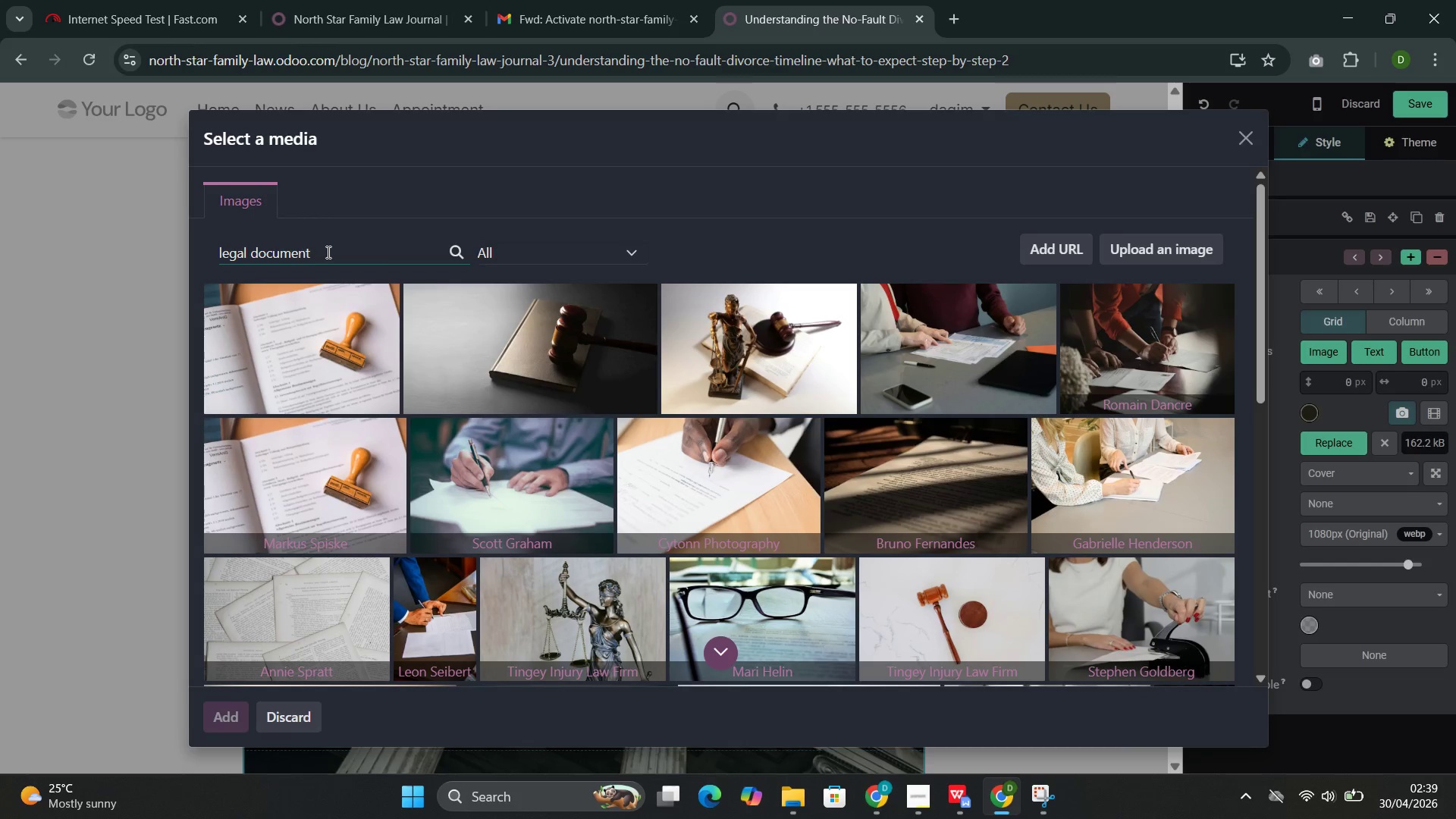 
wait(11.14)
 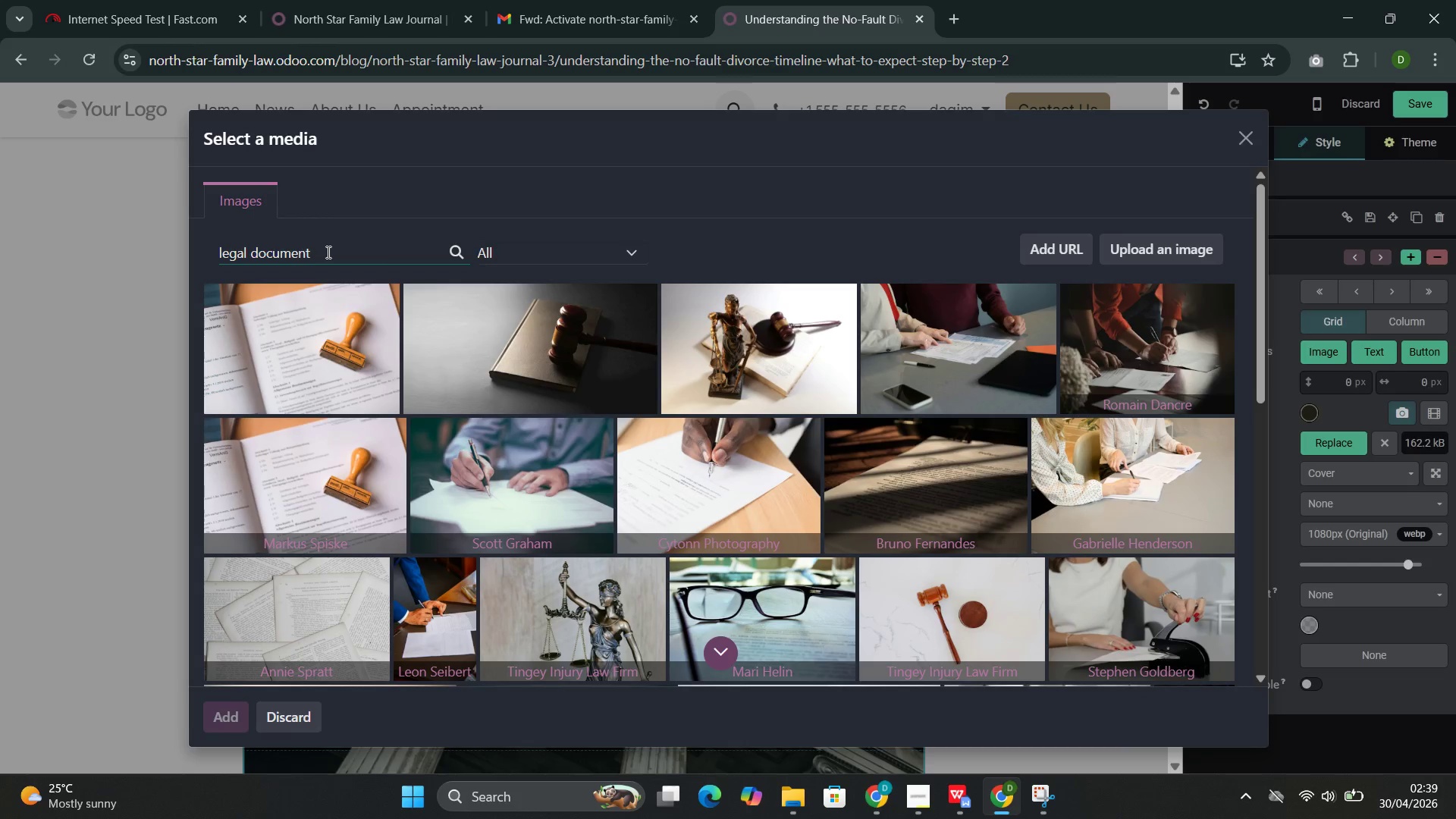 
mouse_move([460, 362])
 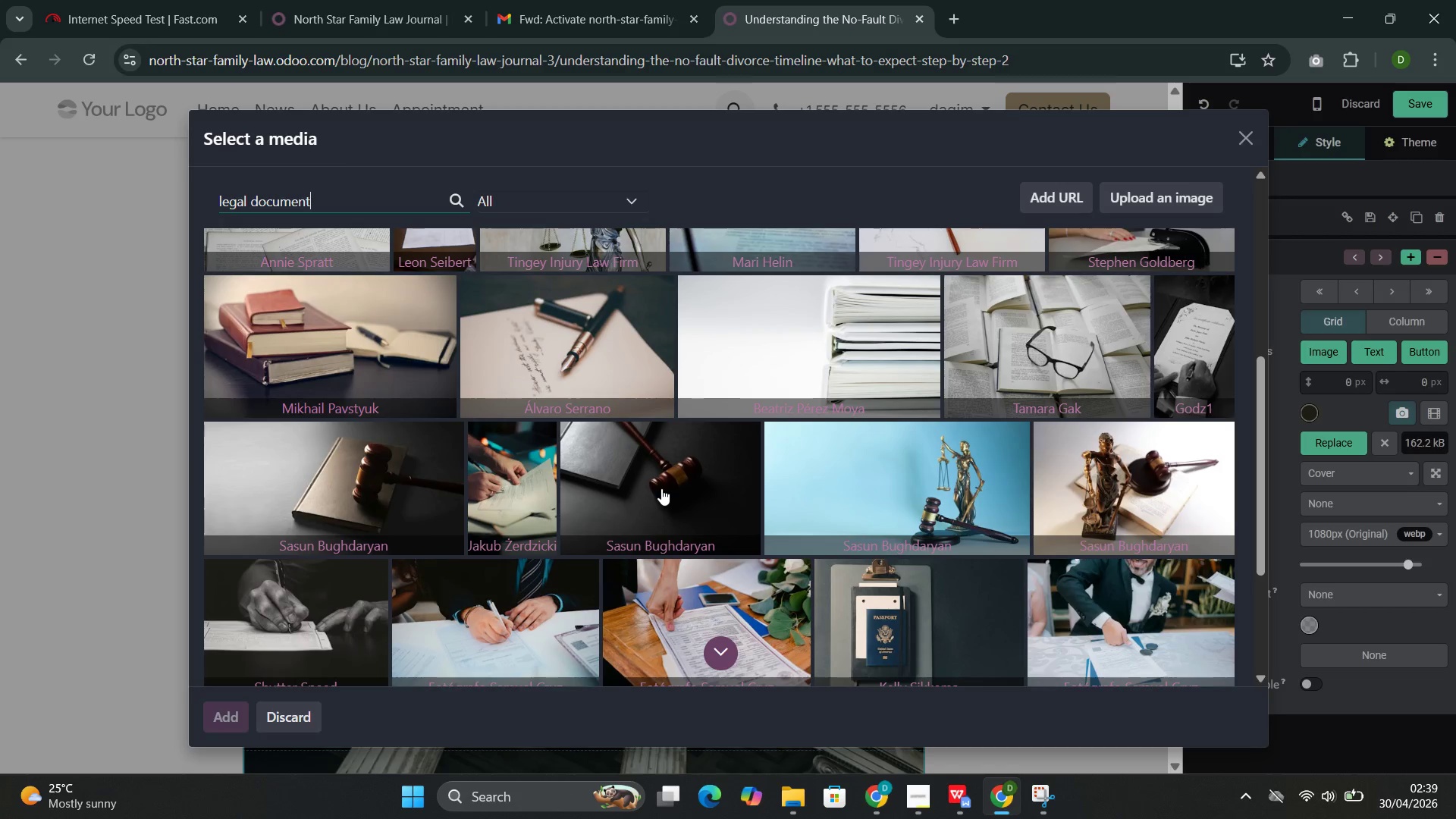 
wait(5.92)
 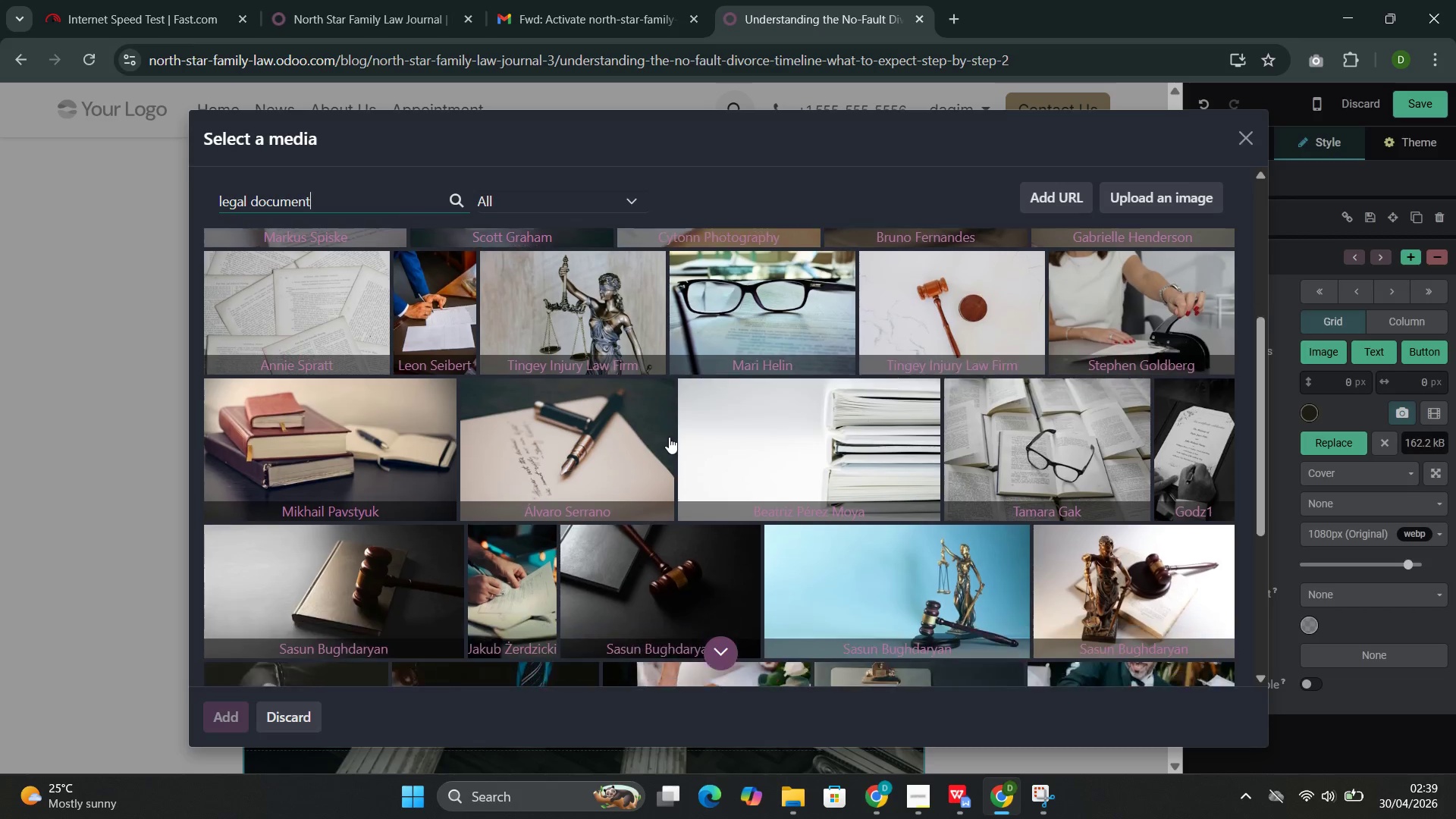 
left_click([907, 486])
 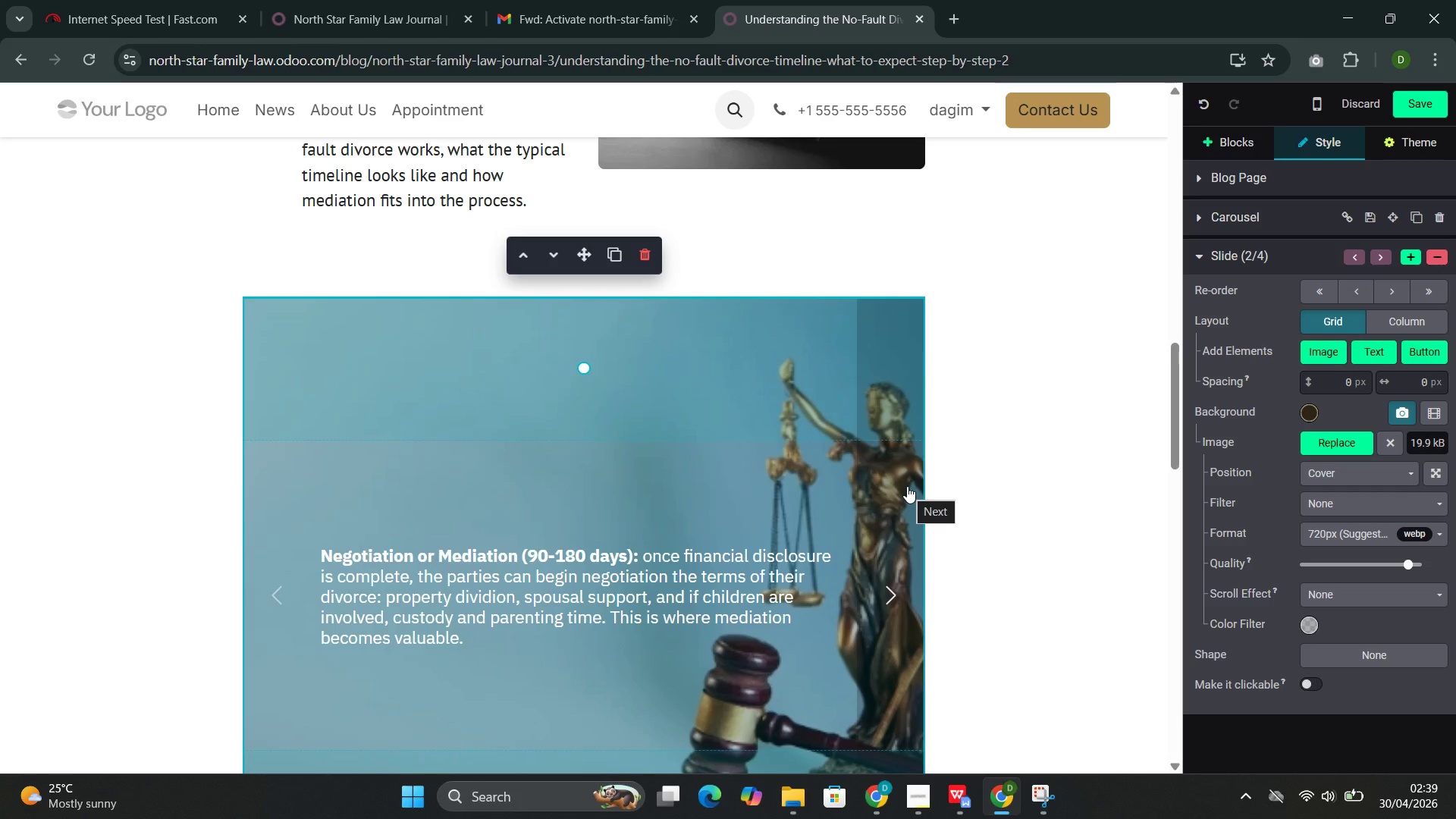 
wait(15.61)
 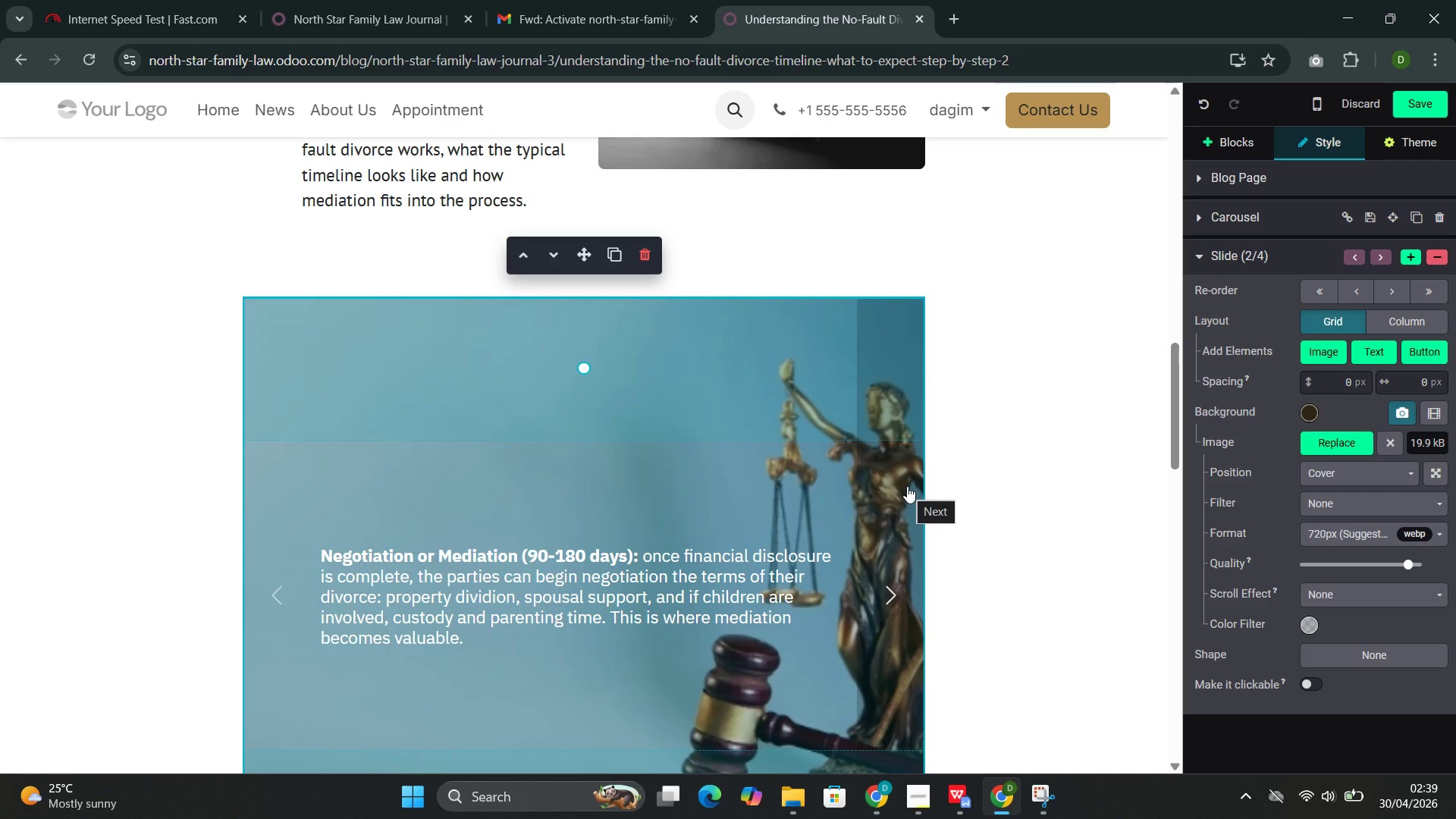 
left_click([909, 553])
 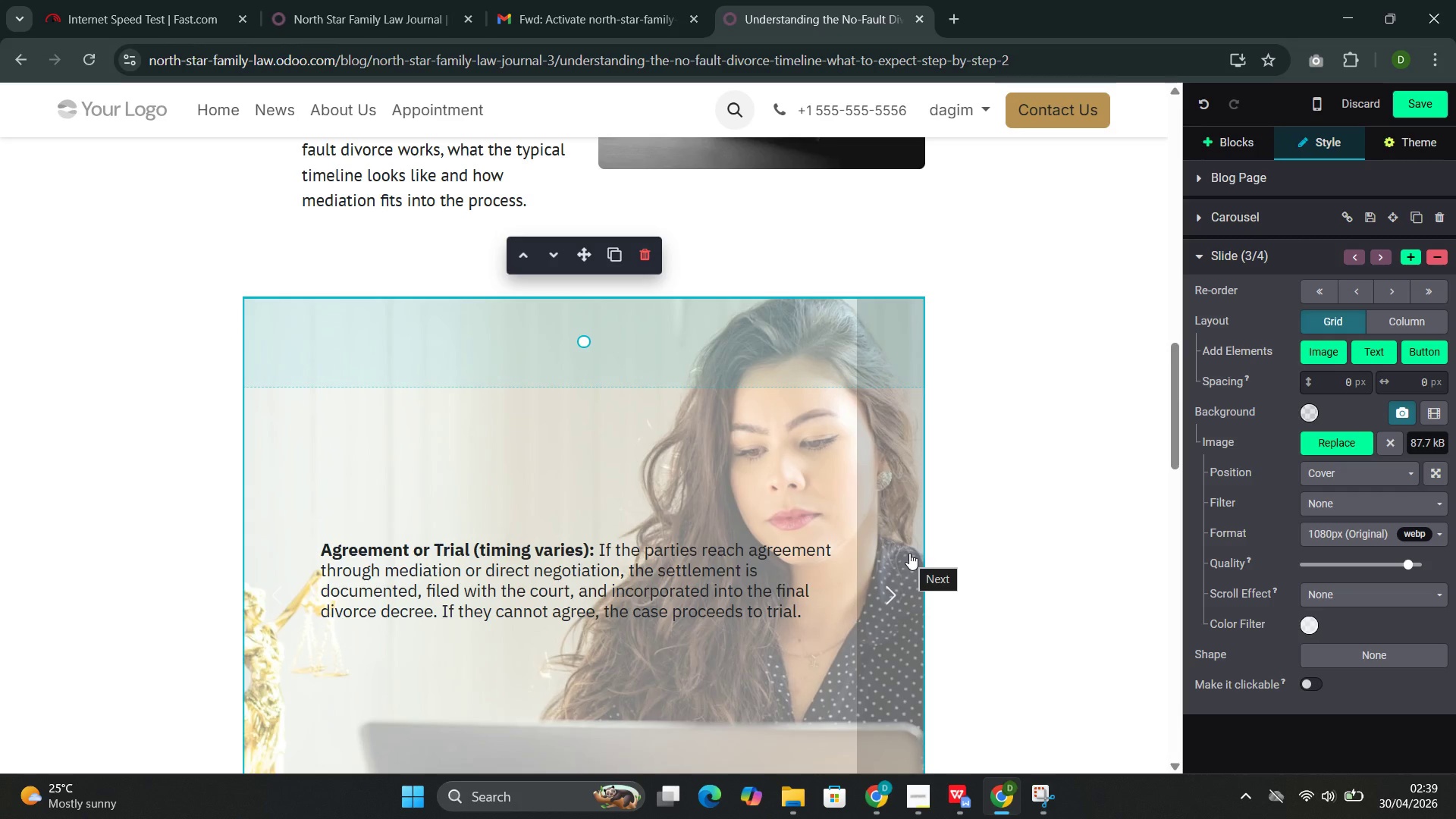 
wait(11.5)
 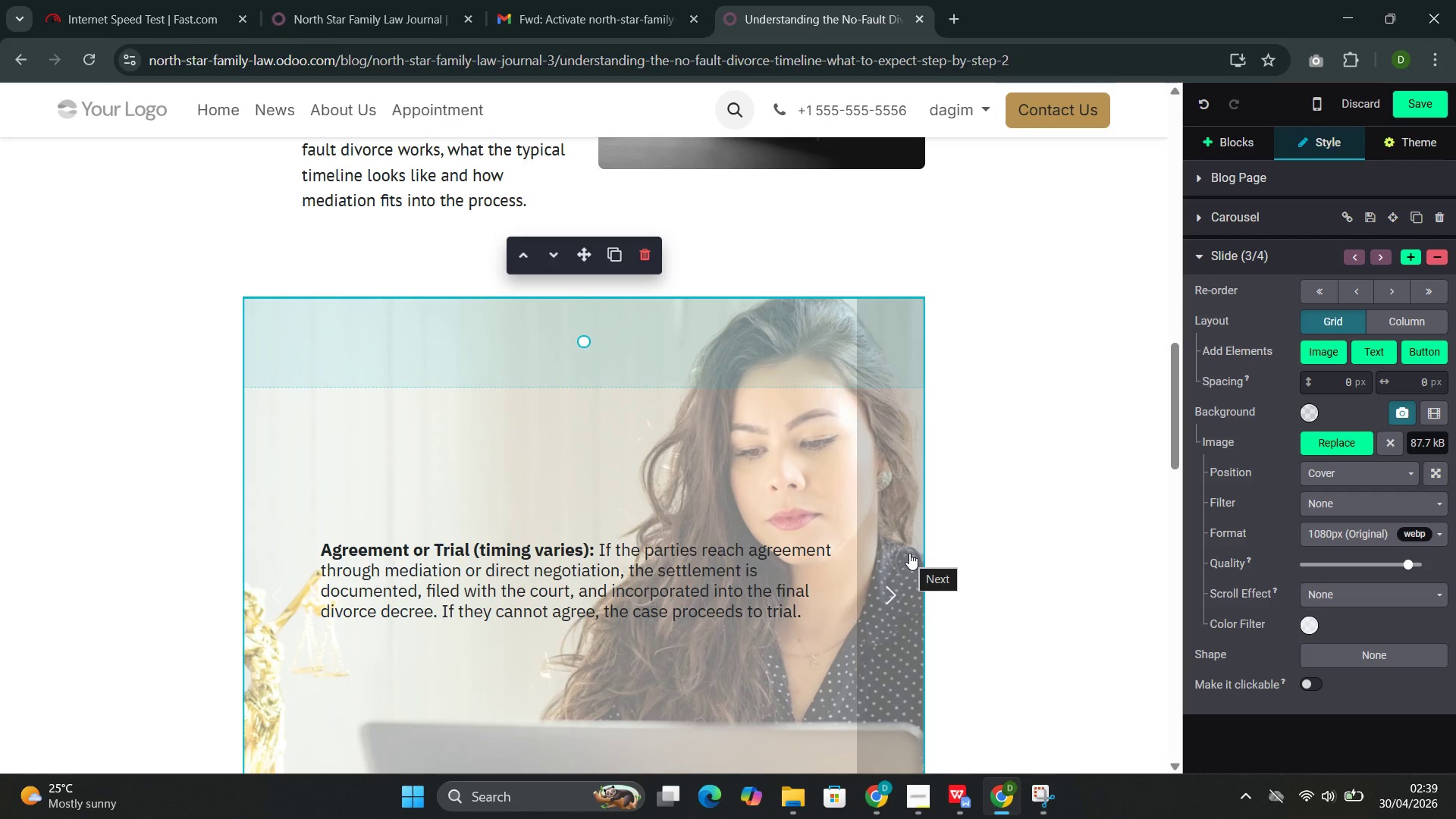 
left_click([1326, 442])
 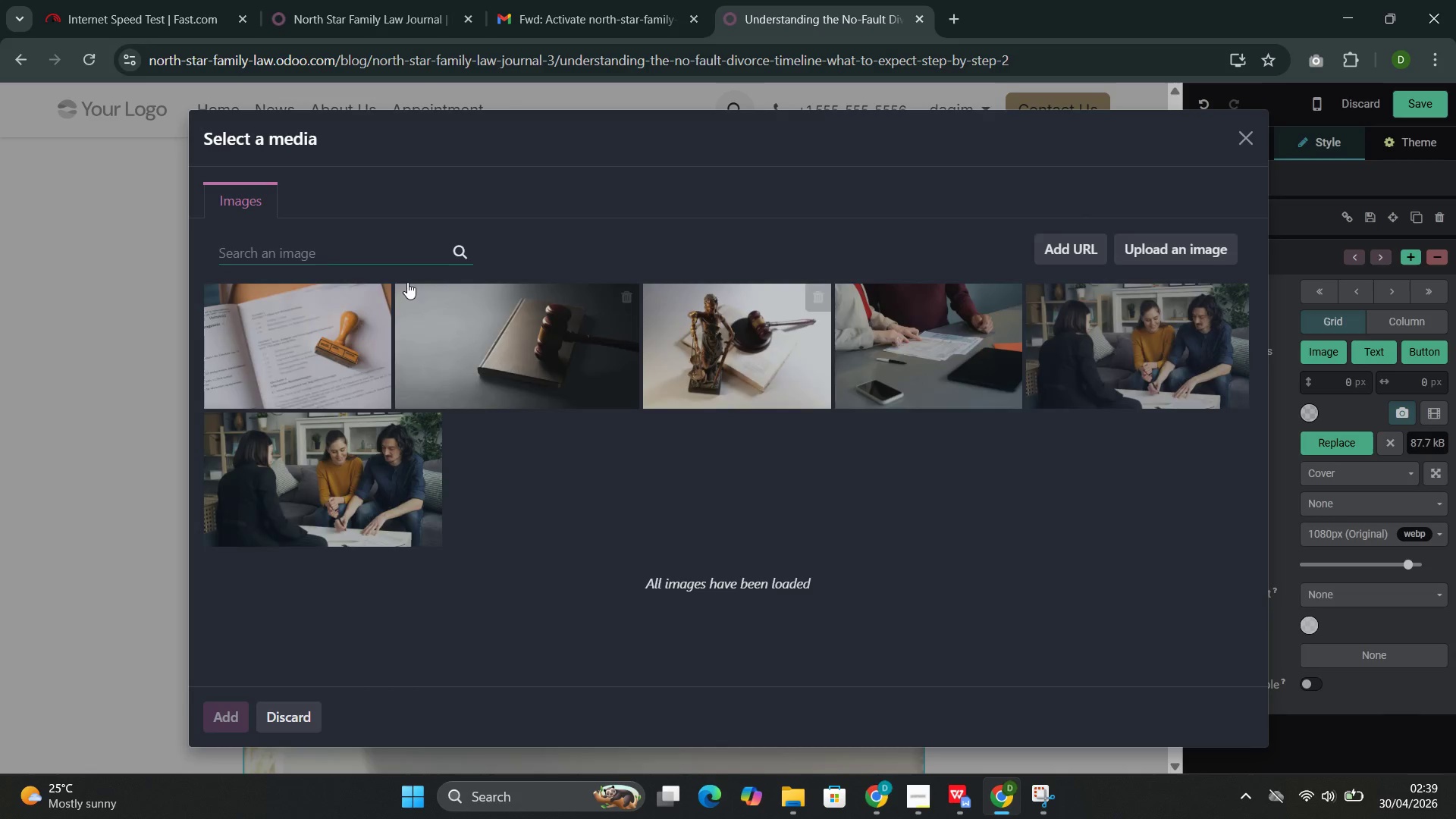 
left_click([360, 249])
 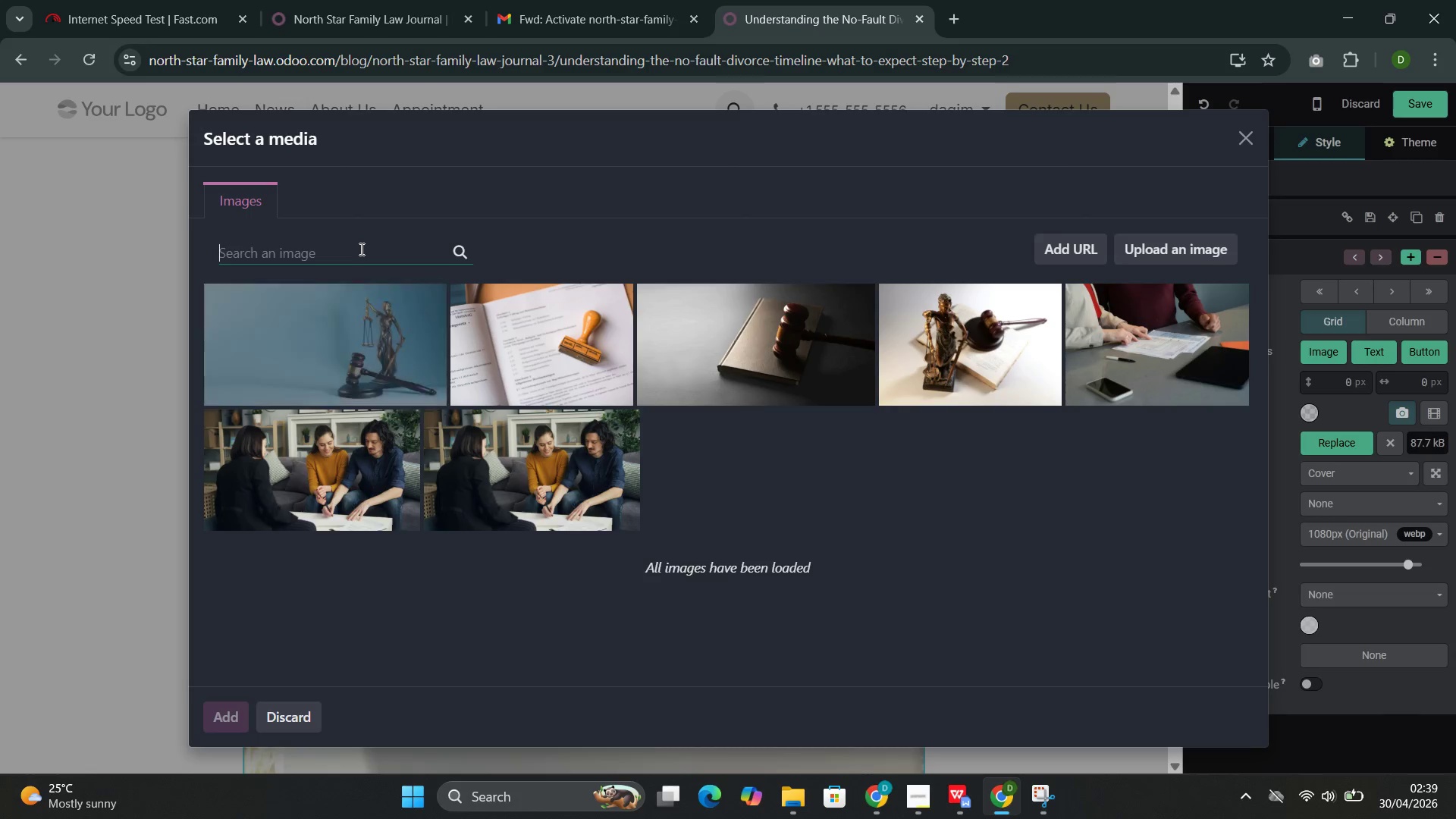 
key(Control+V)
 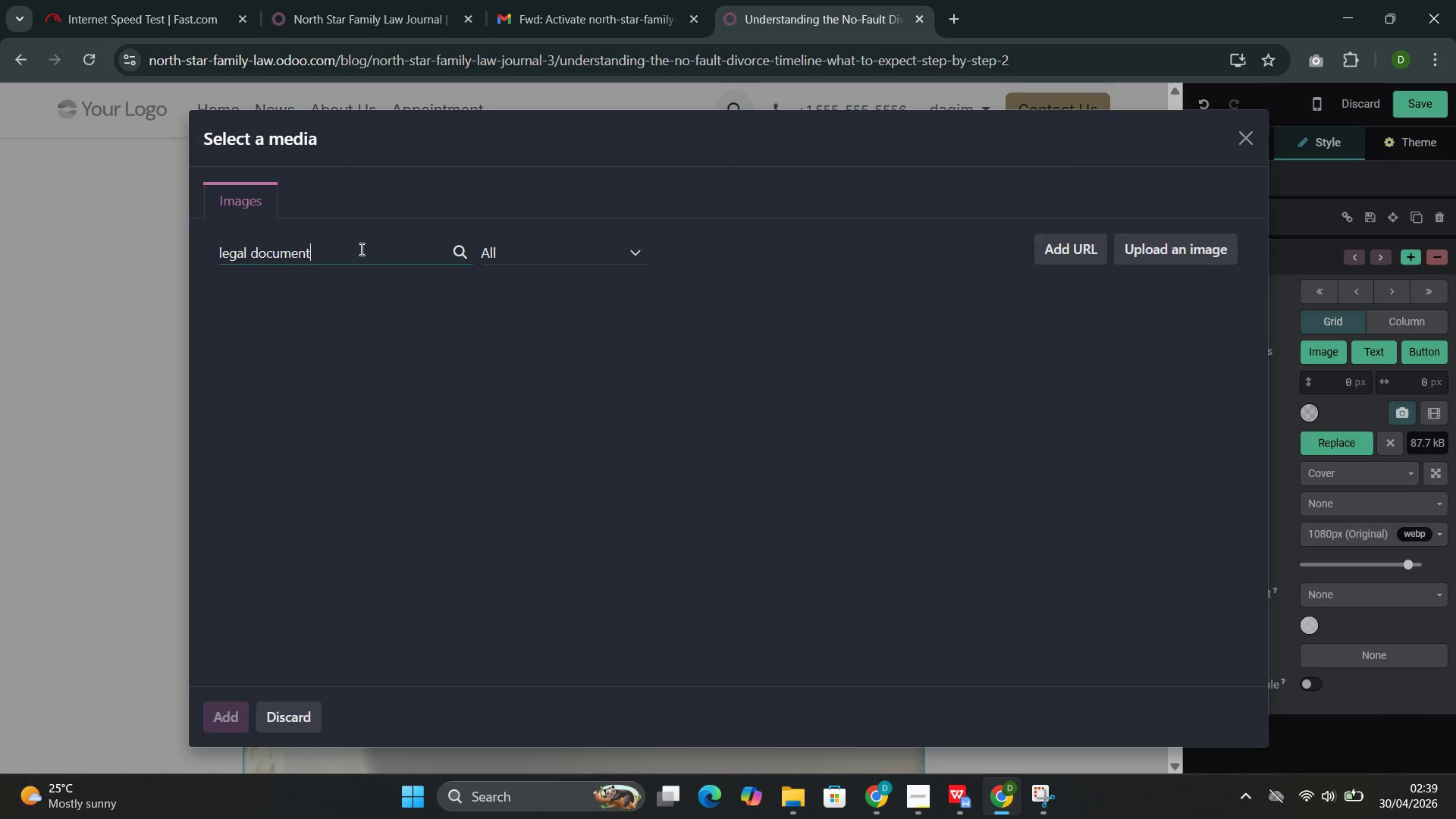 
key(Space)
 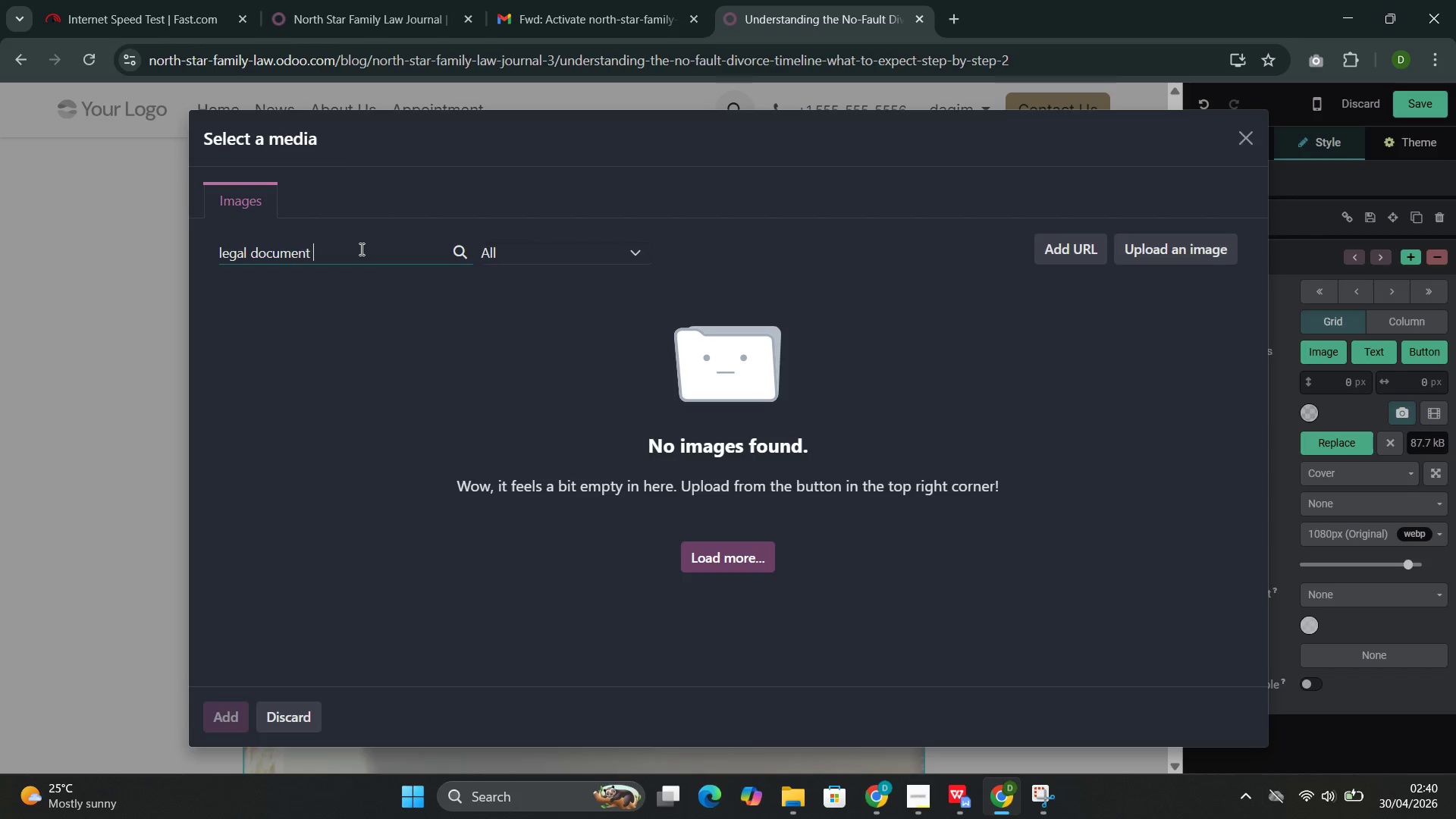 
wait(10.76)
 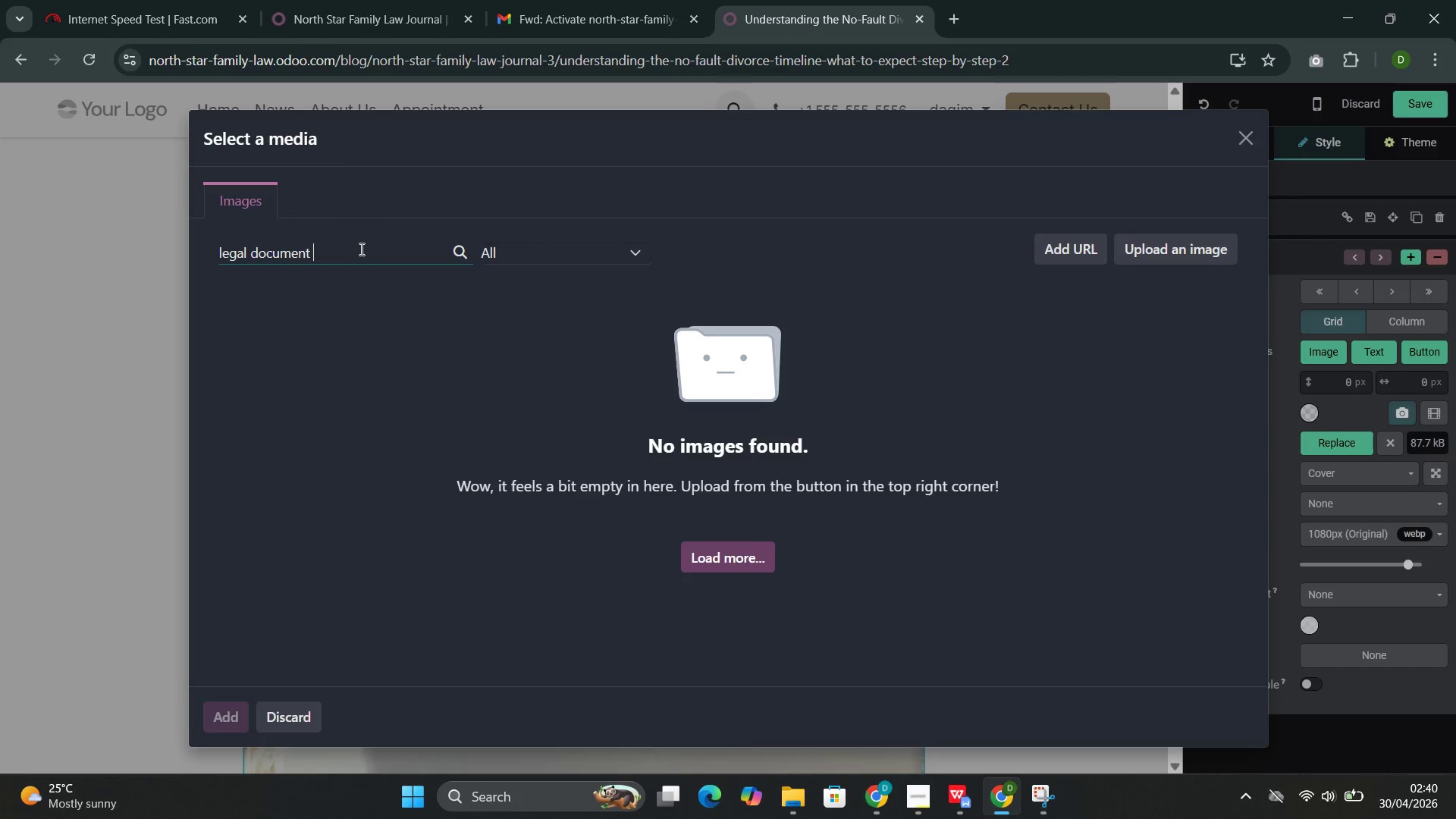 
key(Backspace)
 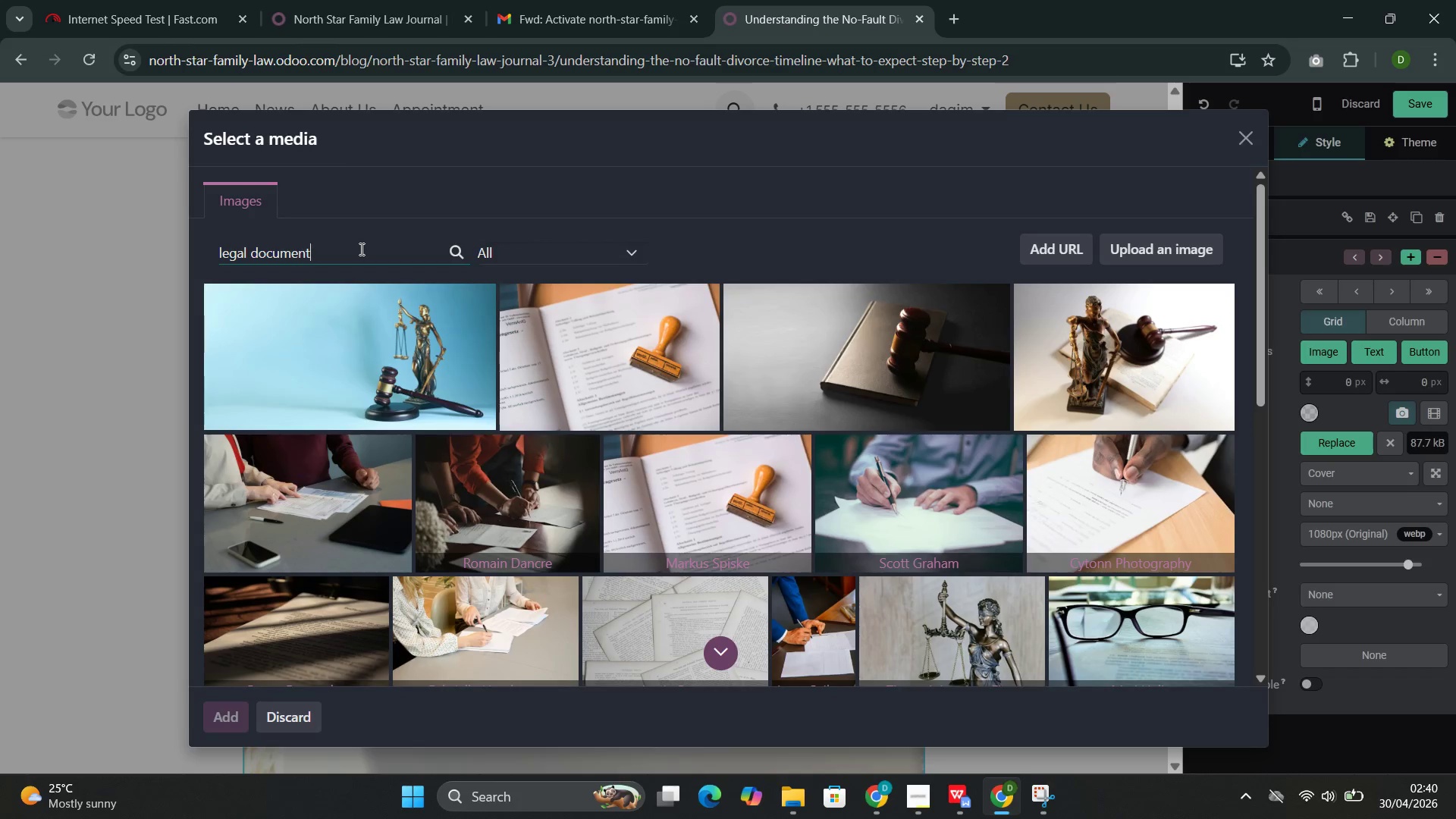 
mouse_move([399, 554])
 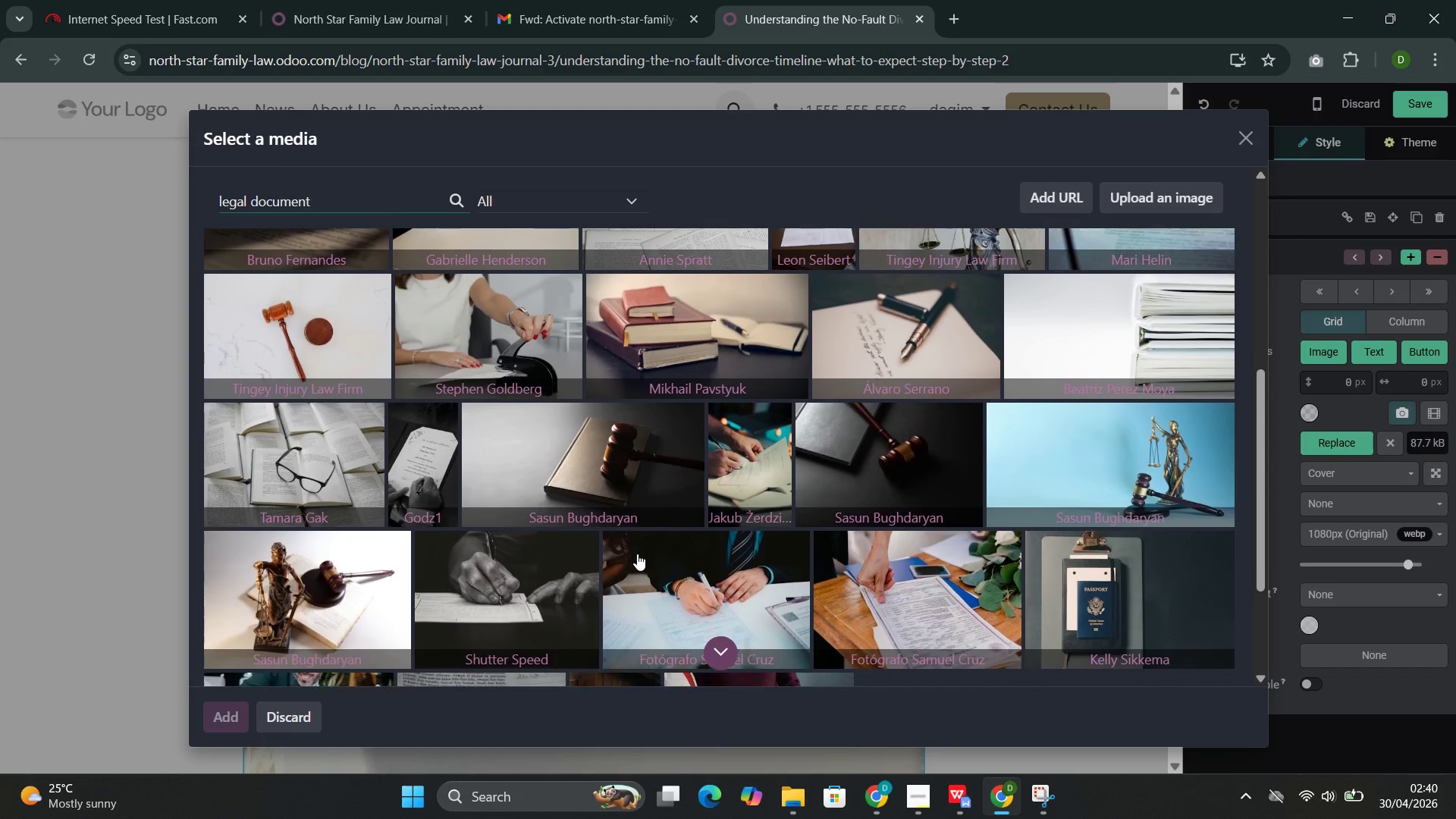 
wait(7.35)
 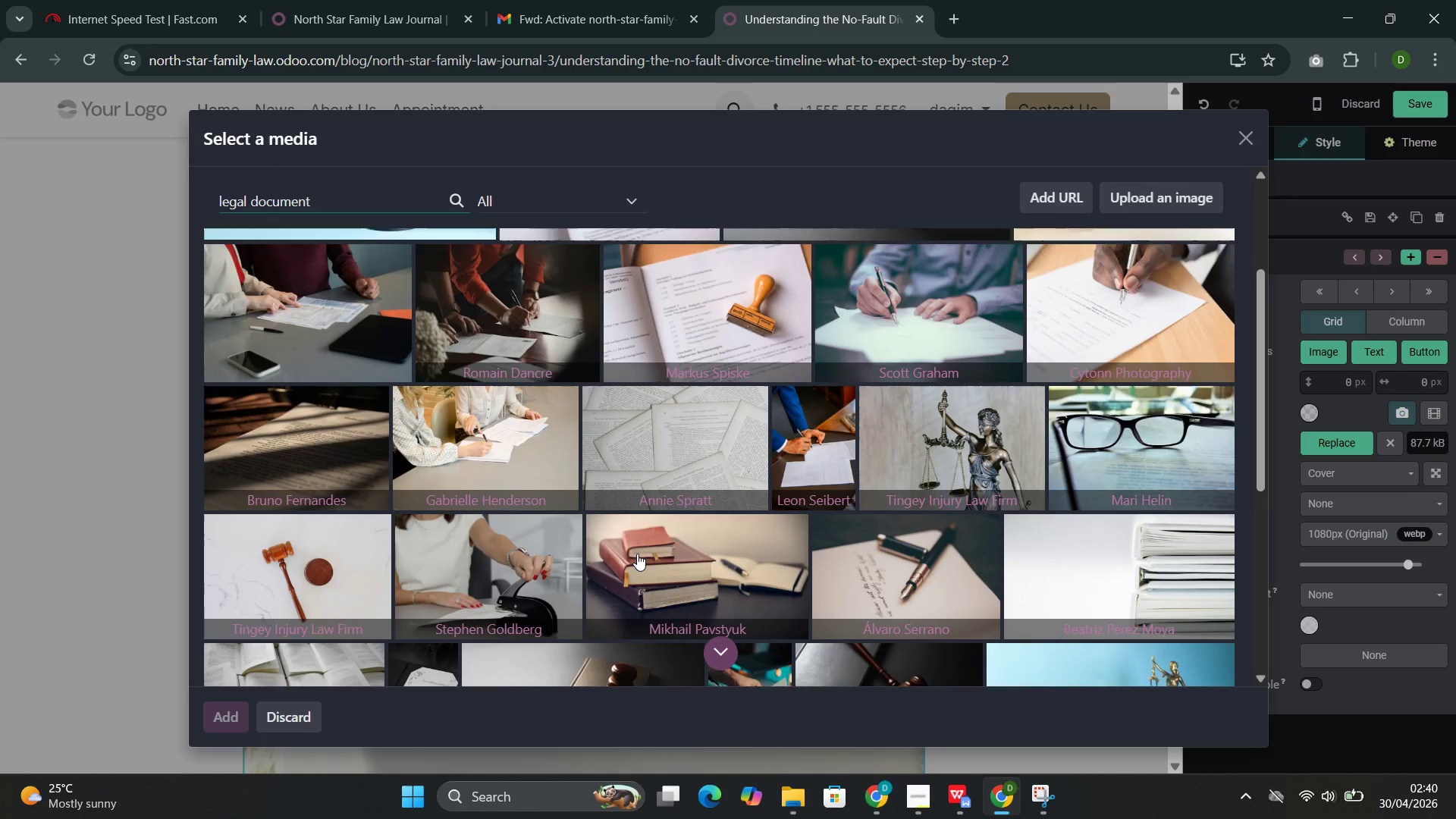 
left_click([692, 535])
 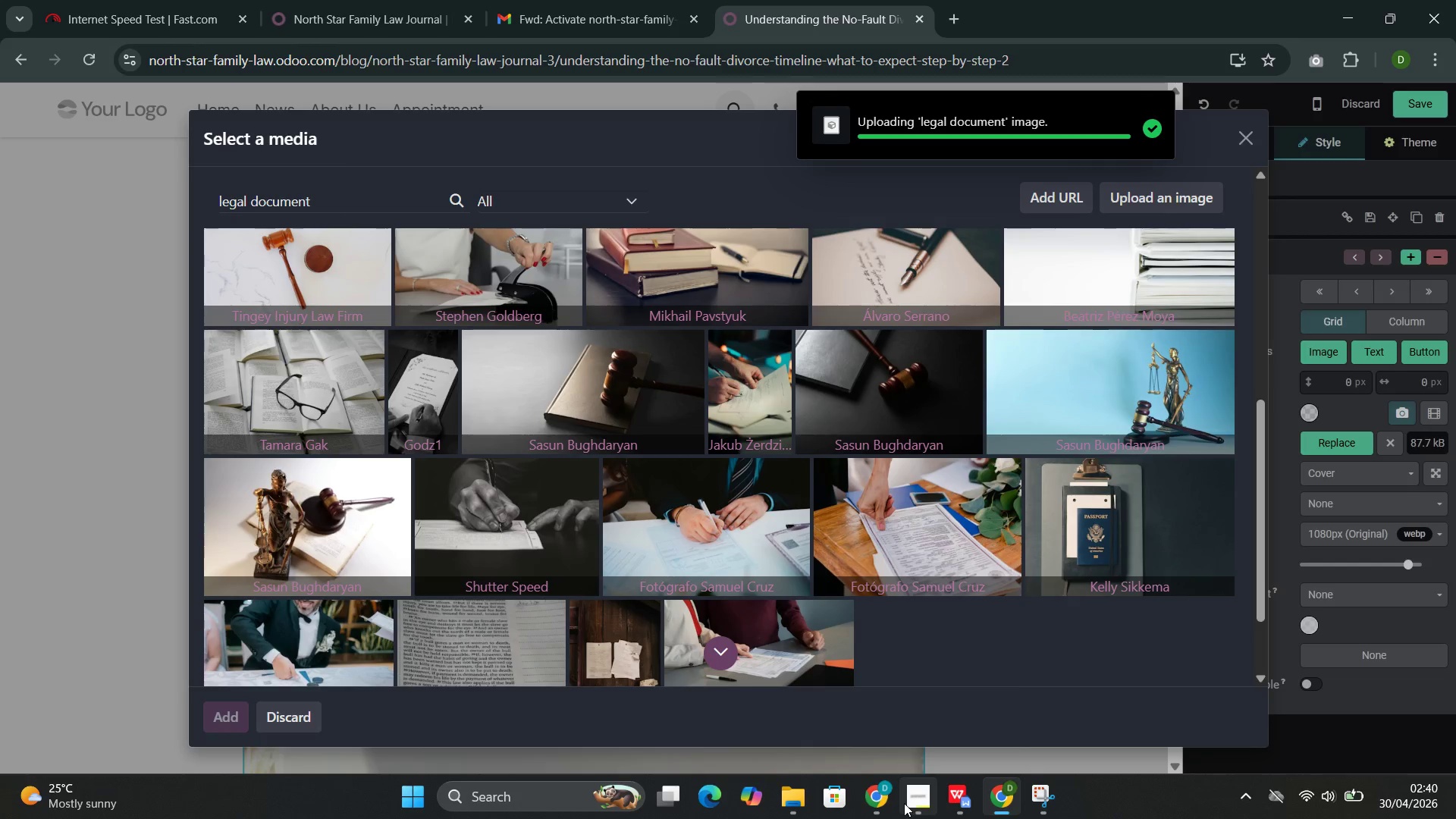 
left_click([849, 696])